 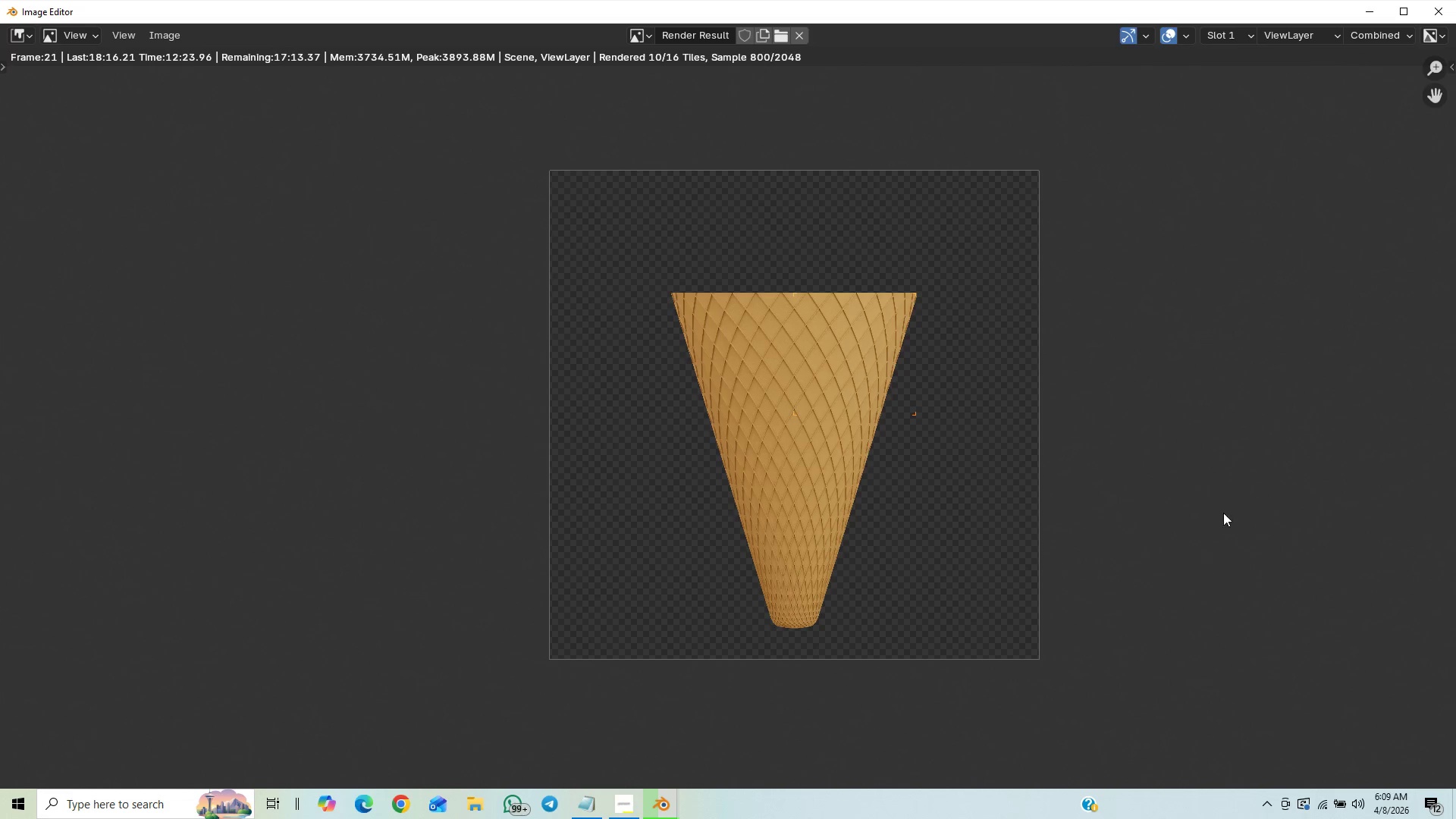 
scroll: coordinate [1092, 593], scroll_direction: up, amount: 1.0
 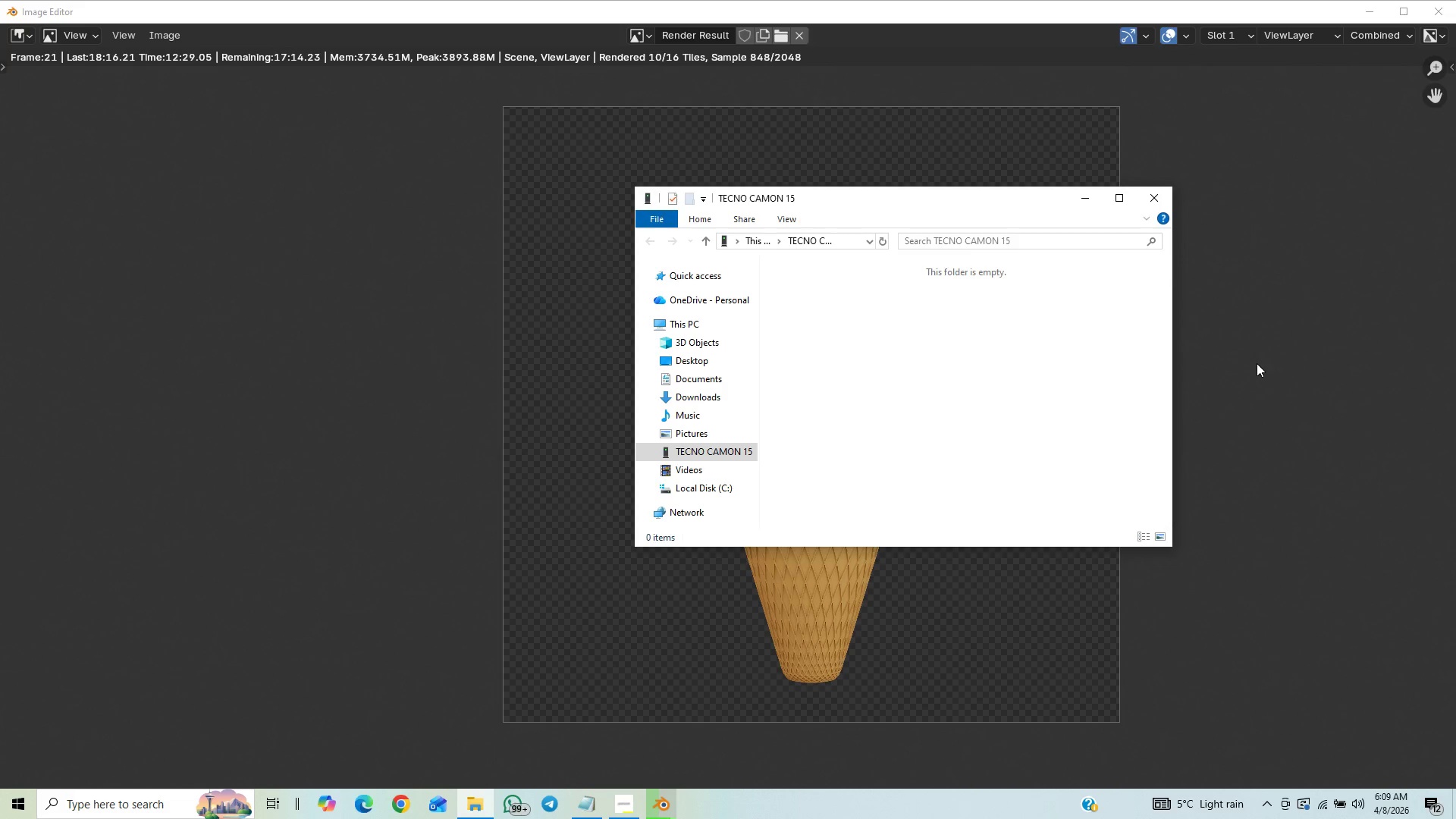 
wait(9.27)
 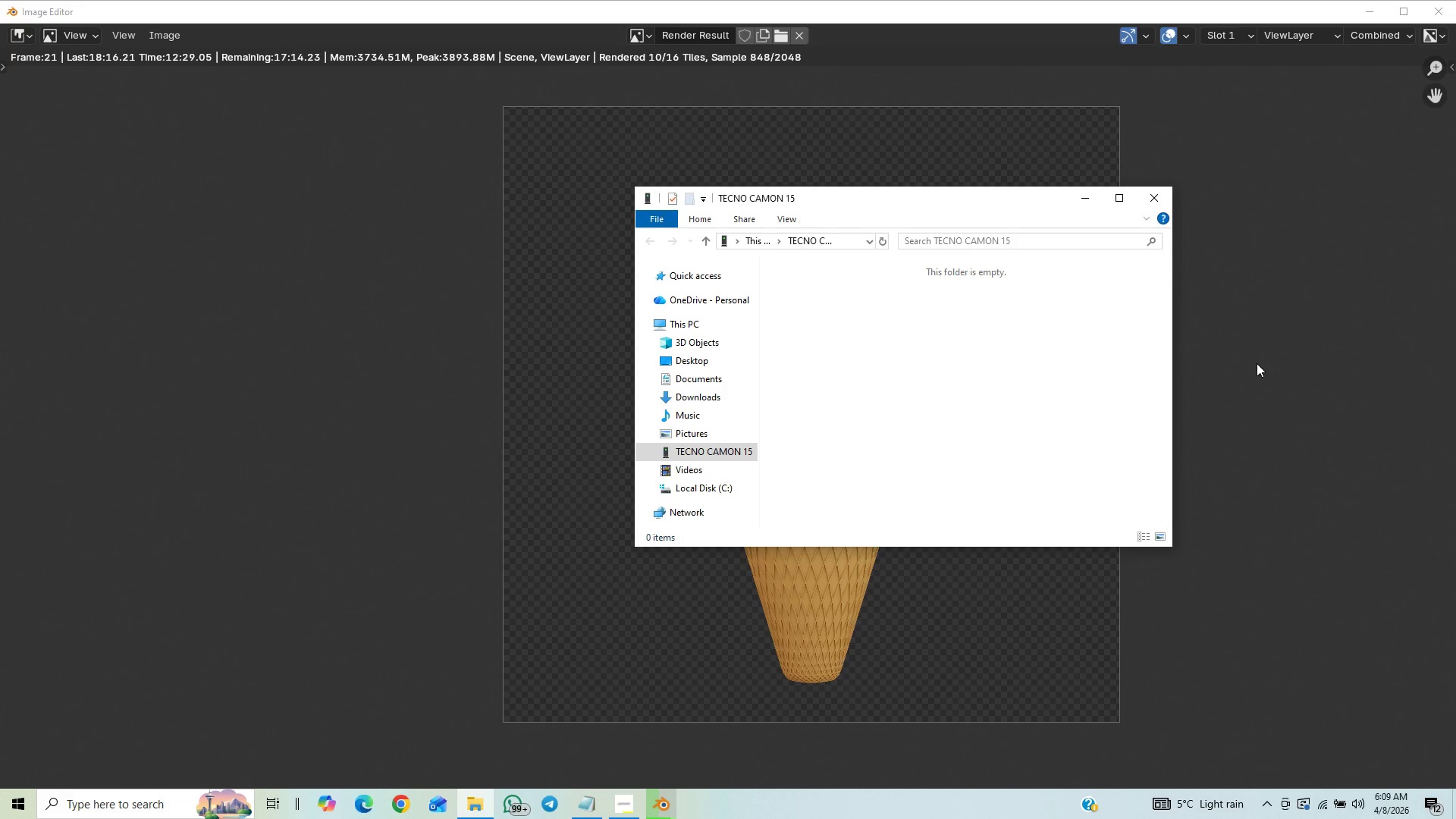 
left_click([1147, 195])
 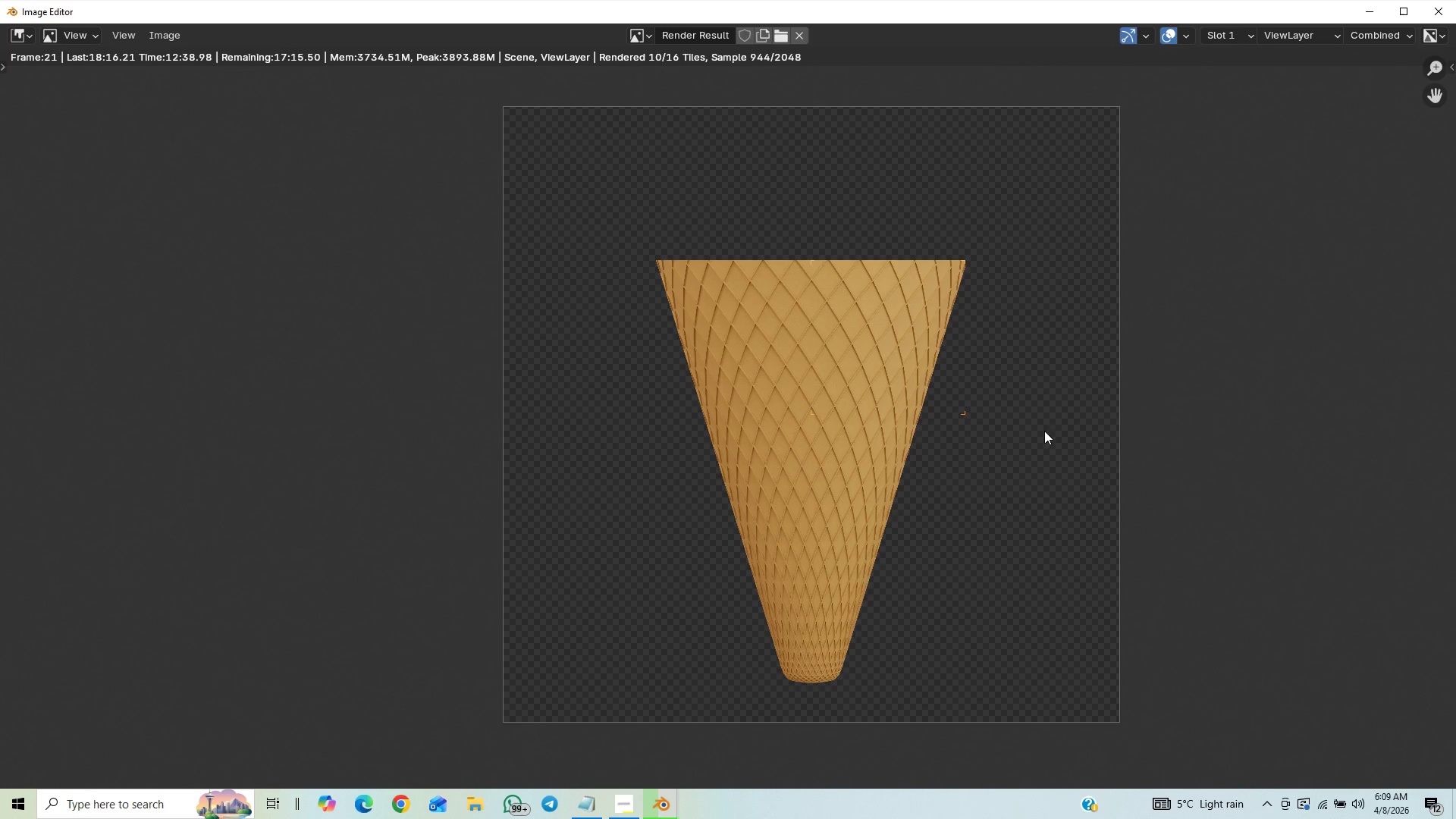 
wait(5.56)
 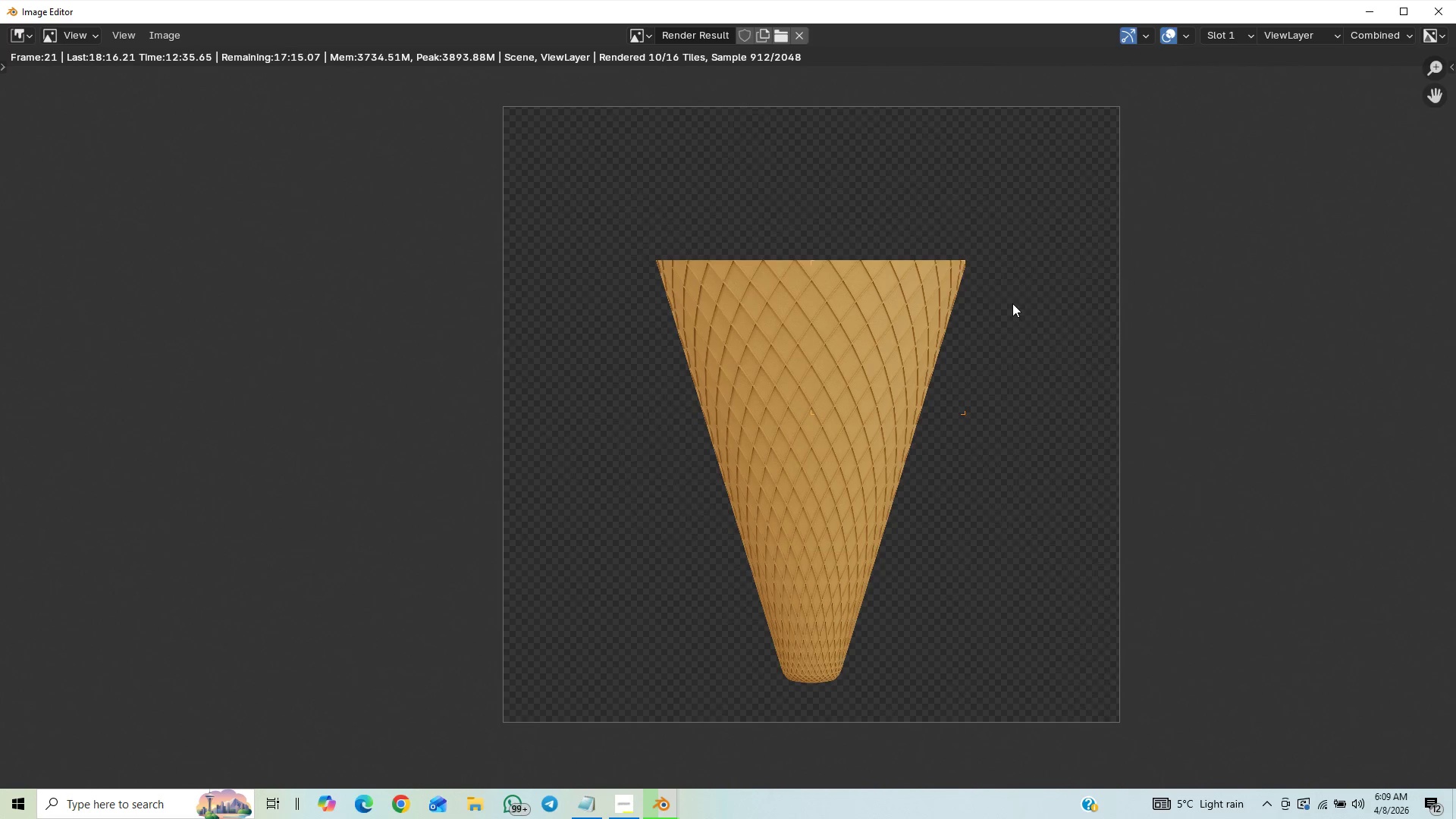 
scroll: coordinate [1144, 451], scroll_direction: up, amount: 11.0
 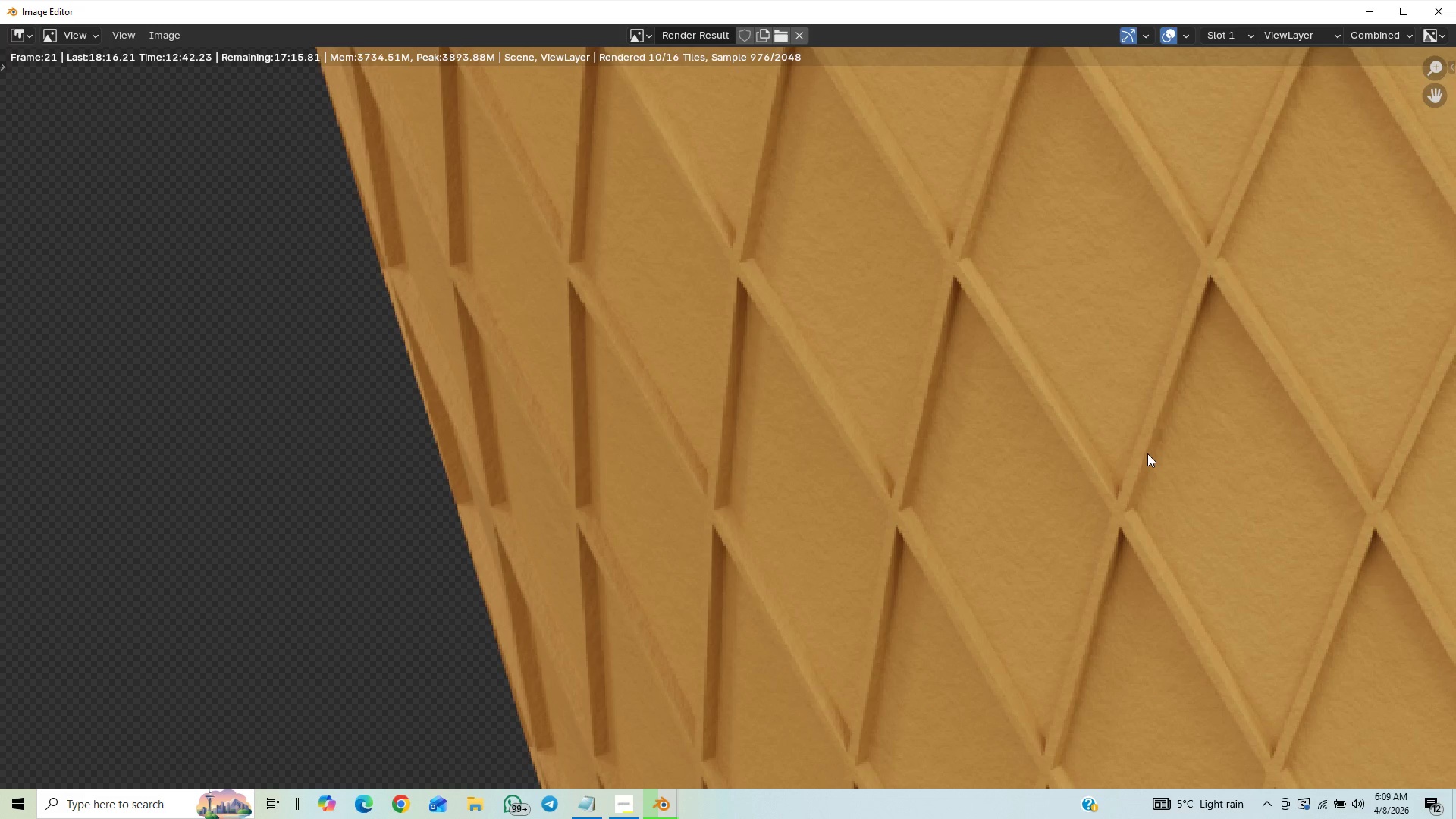 
scroll: coordinate [1148, 453], scroll_direction: down, amount: 5.0
 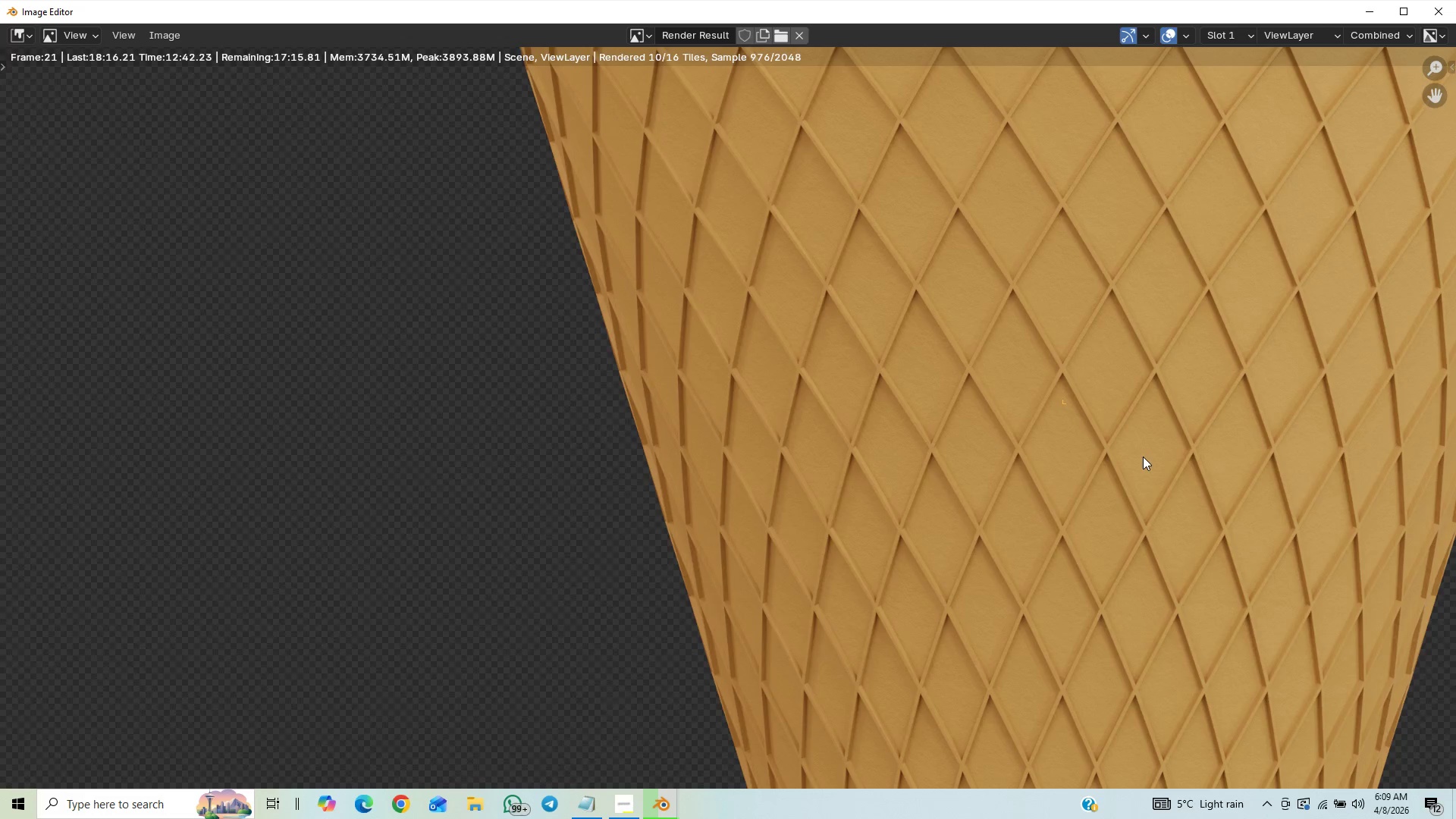 
scroll: coordinate [1143, 457], scroll_direction: up, amount: 1.0
 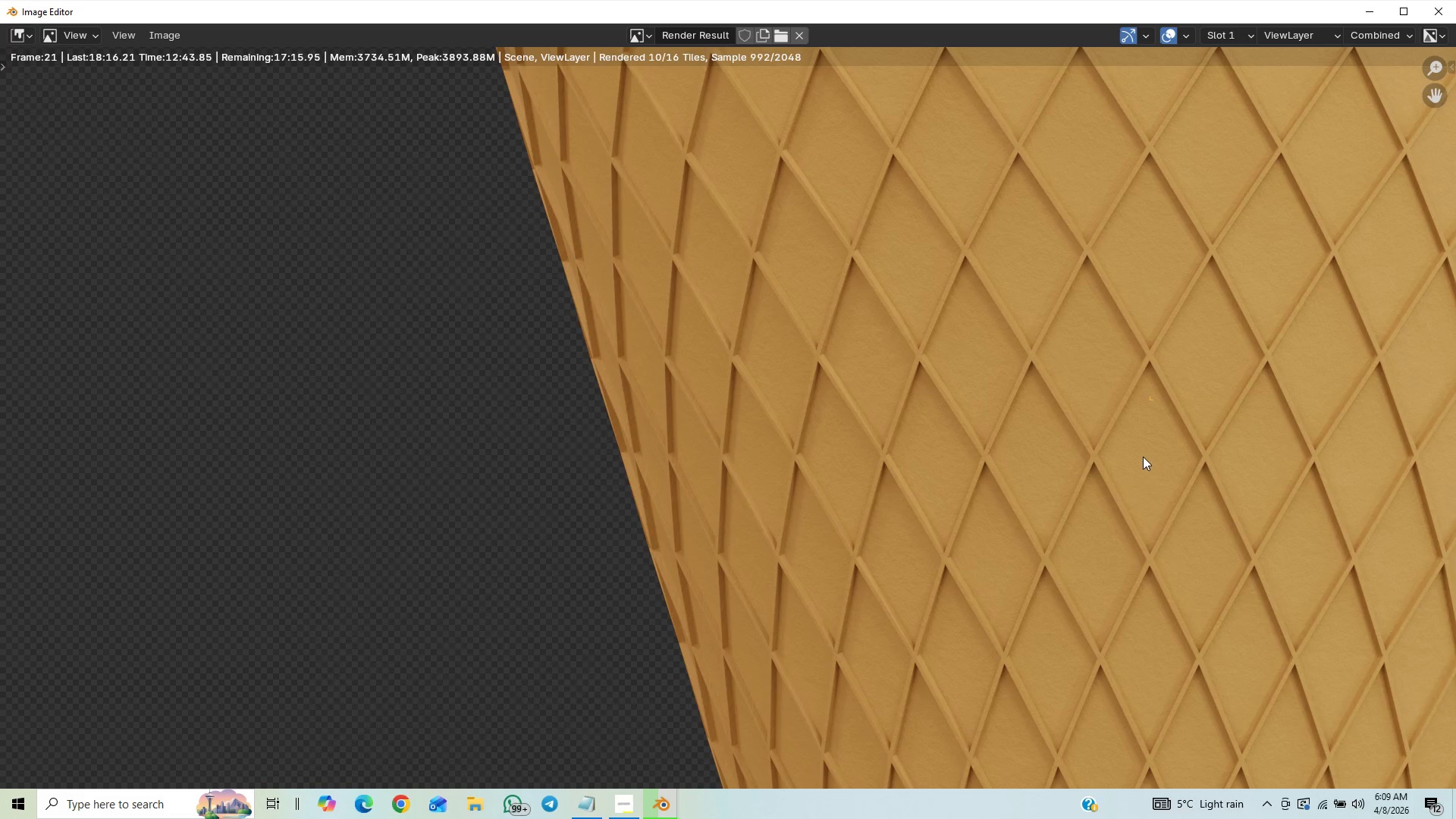 
scroll: coordinate [1143, 457], scroll_direction: down, amount: 1.0
 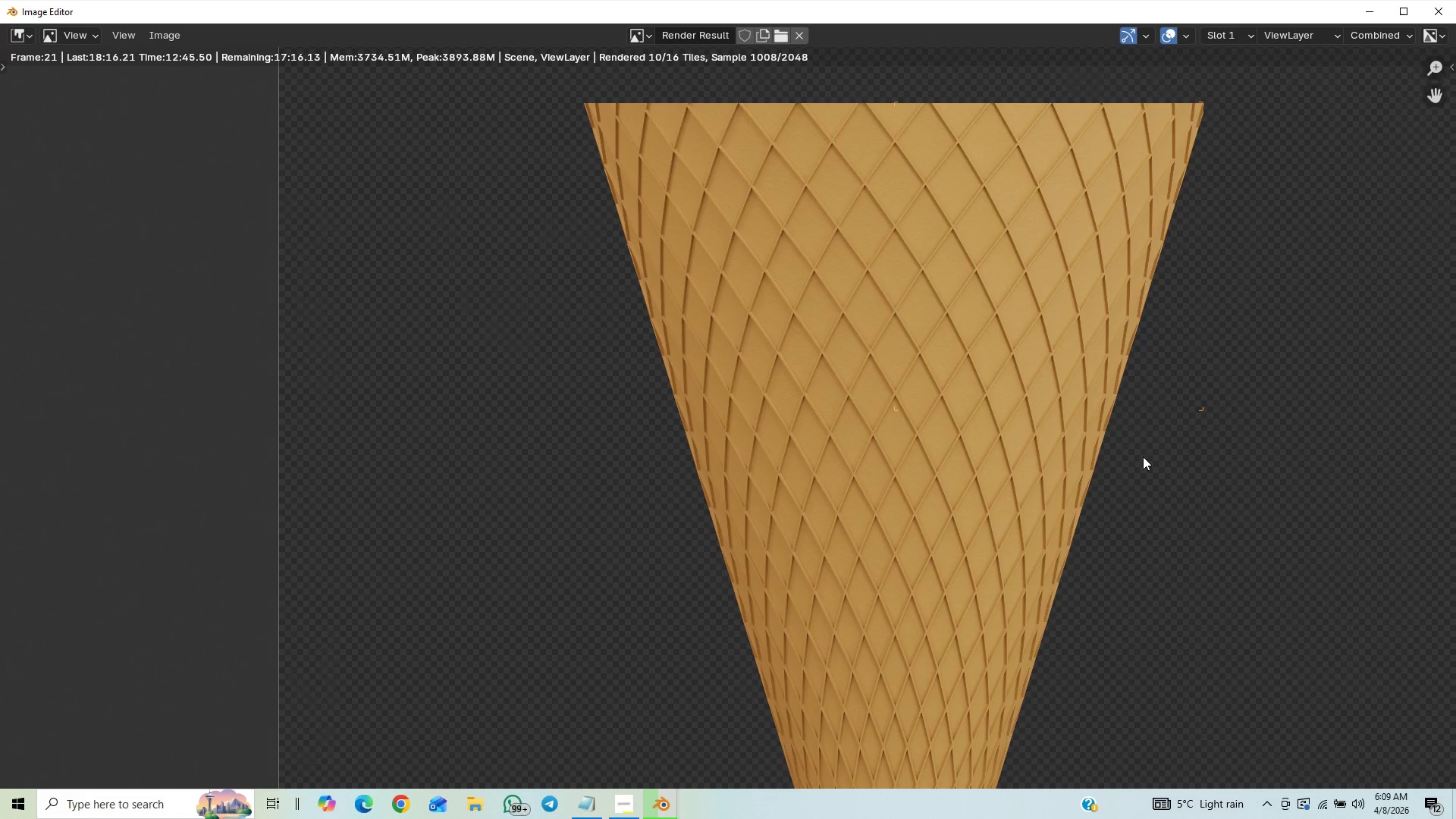 
scroll: coordinate [1143, 457], scroll_direction: up, amount: 2.0
 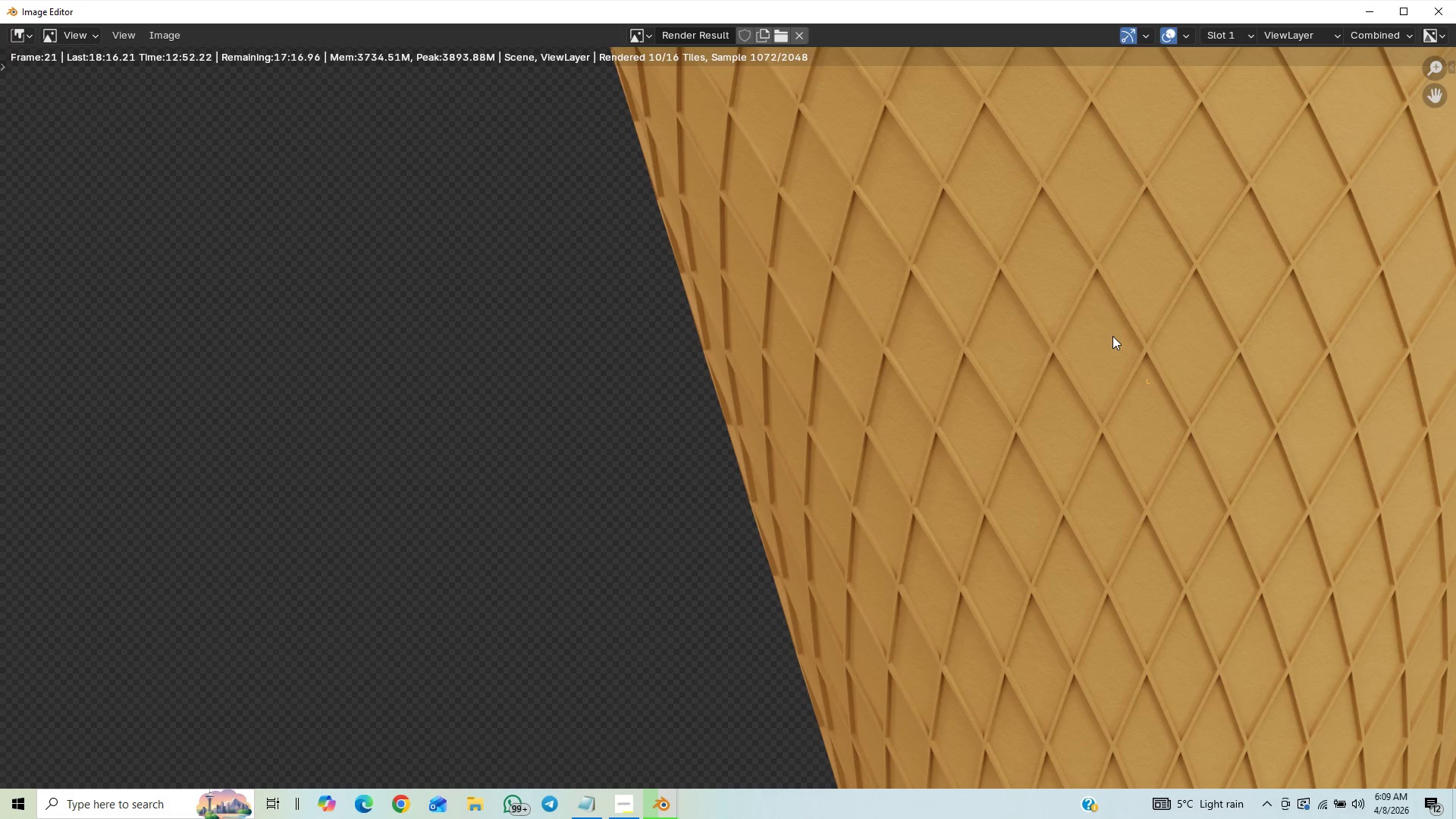 
wait(10.42)
 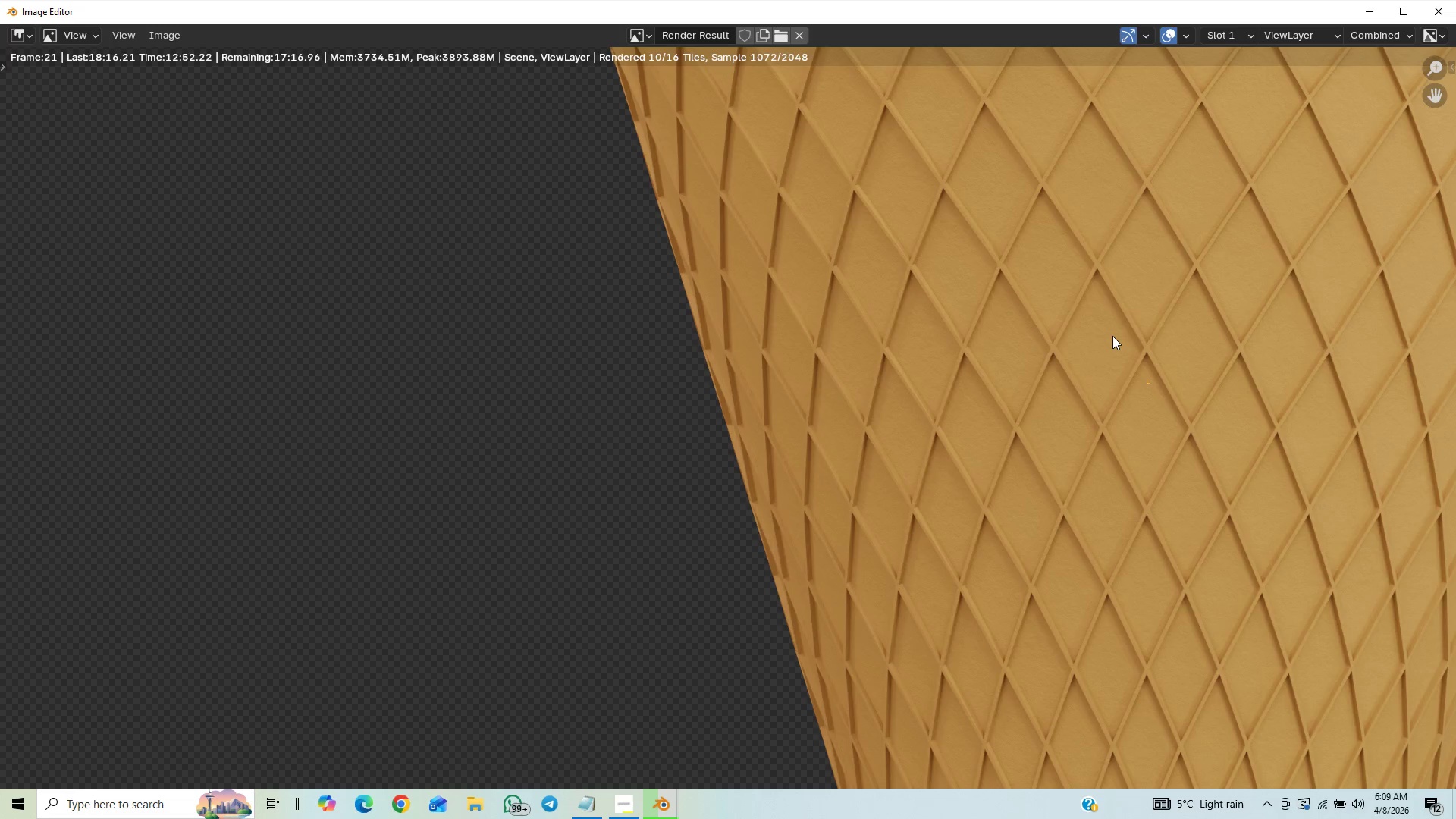 
scroll: coordinate [1095, 353], scroll_direction: down, amount: 1.0
 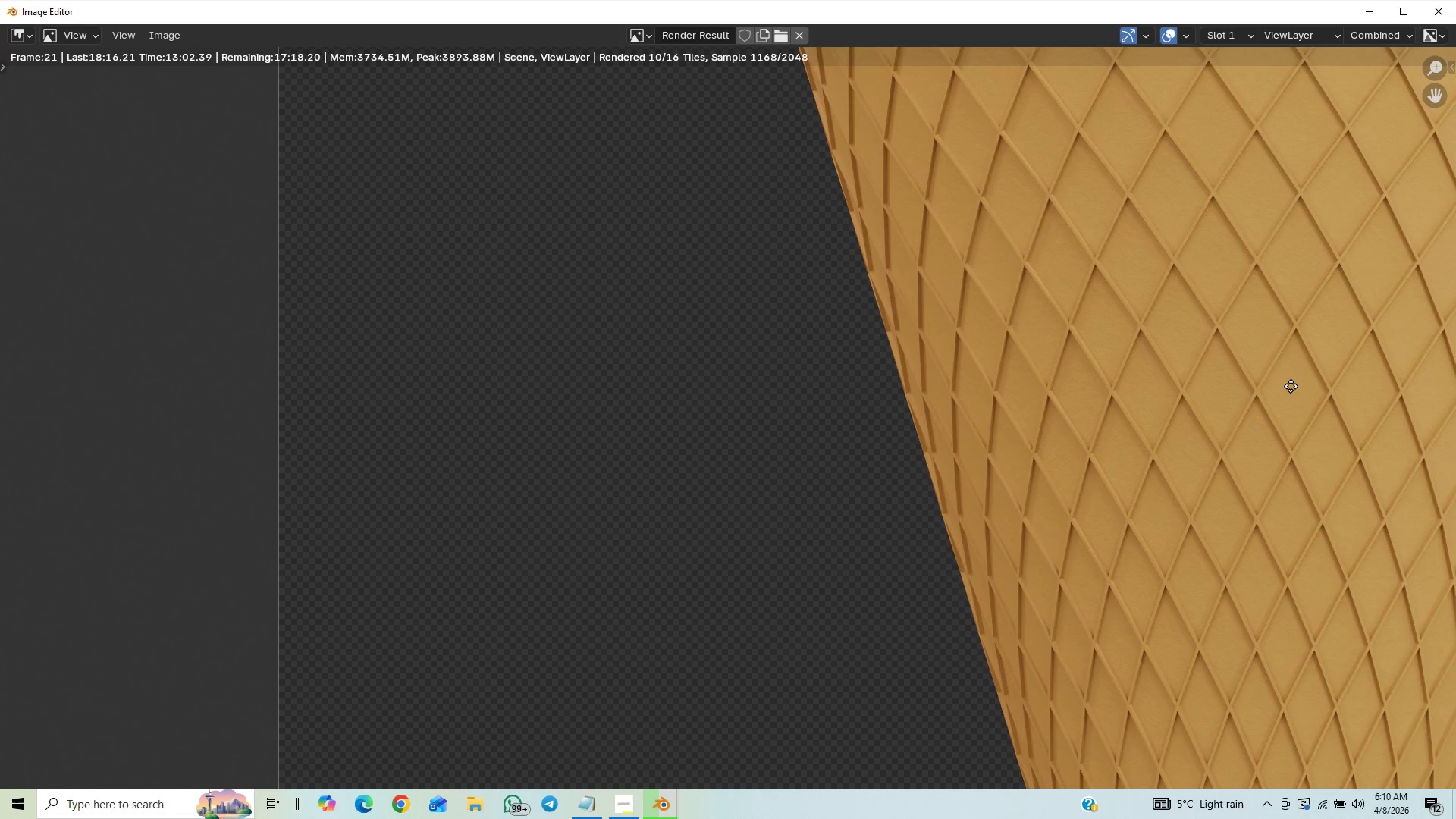 
wait(6.1)
 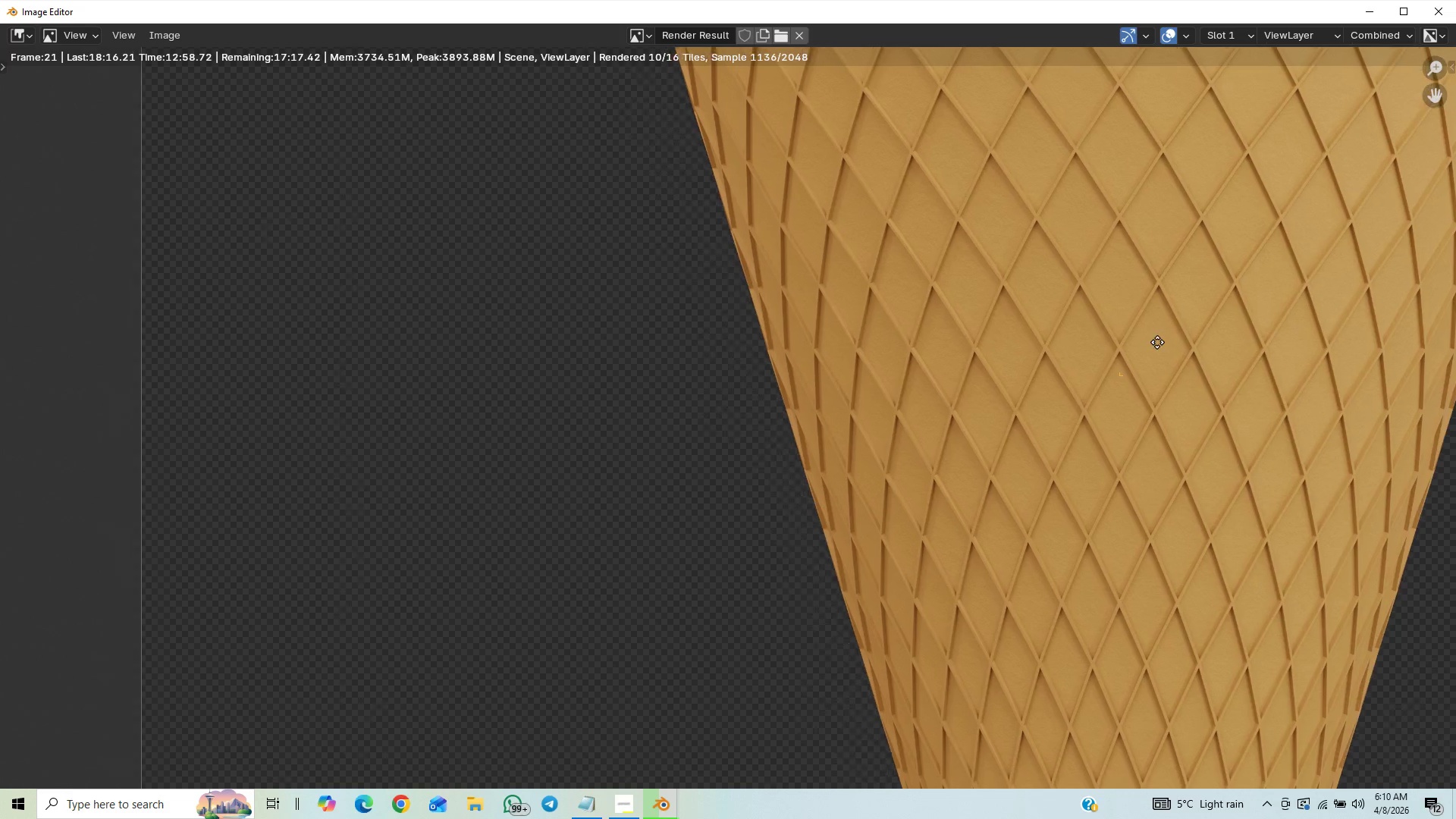 
scroll: coordinate [1117, 404], scroll_direction: up, amount: 6.0
 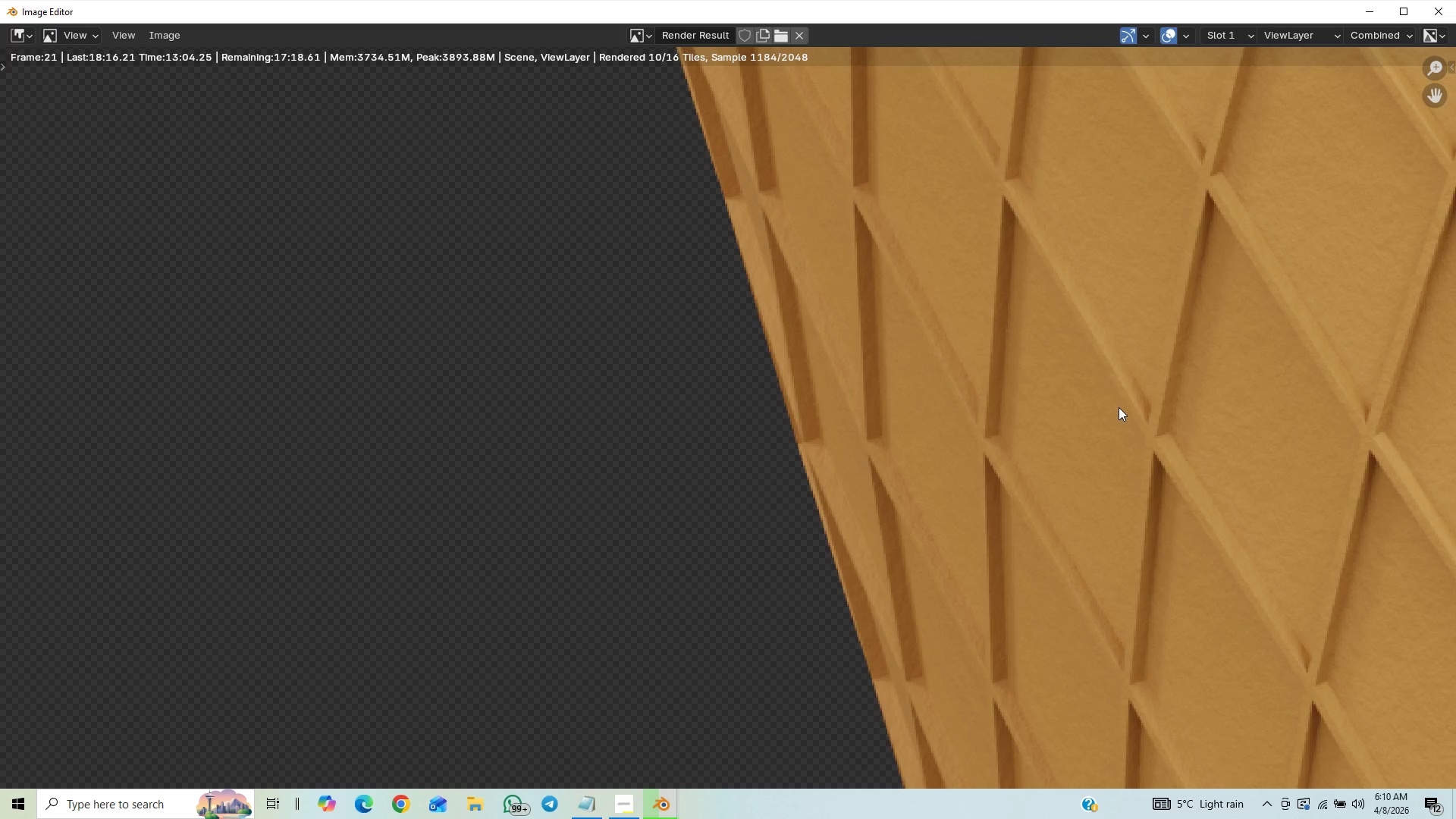 
scroll: coordinate [1115, 396], scroll_direction: down, amount: 8.0
 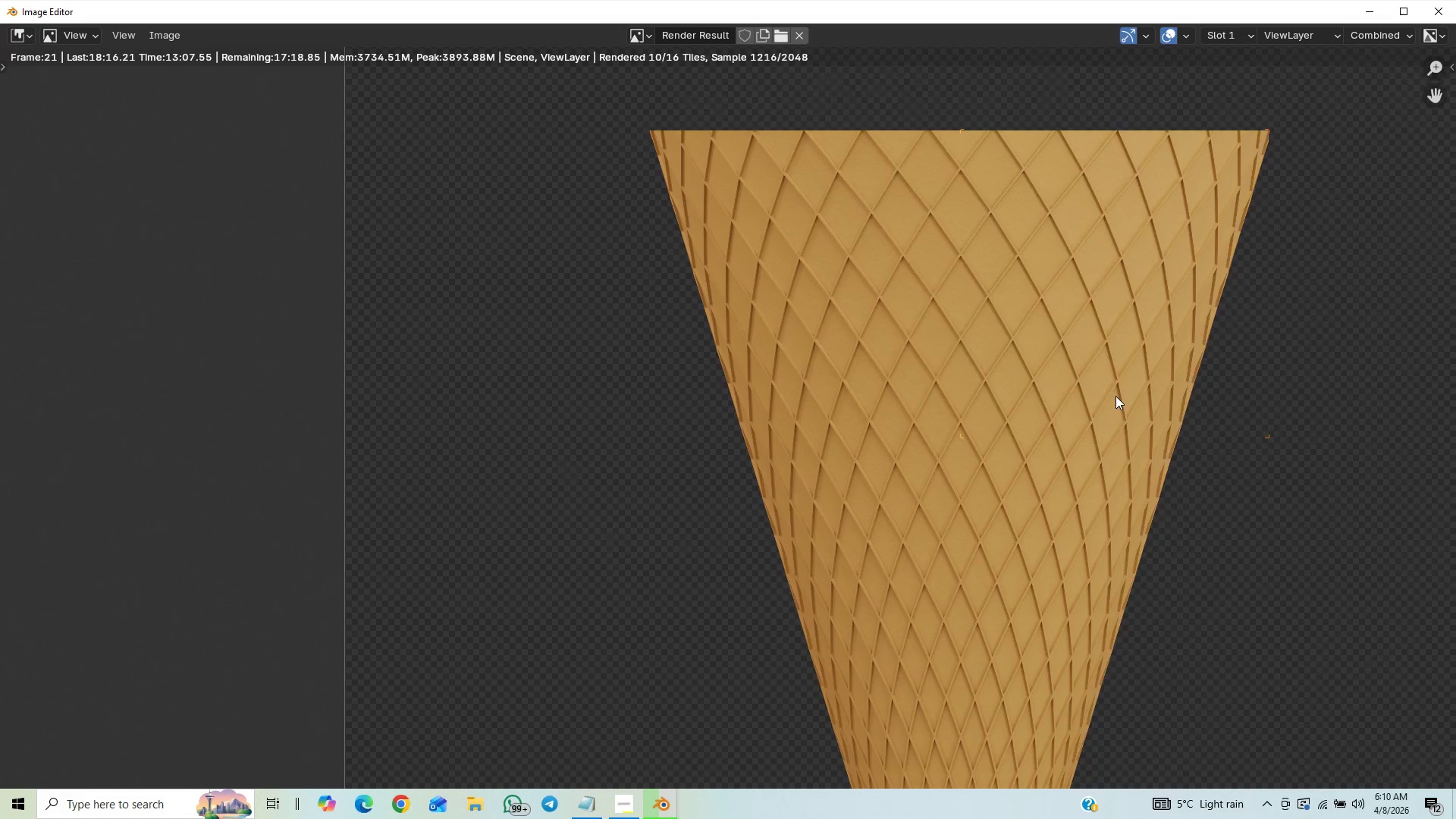 
scroll: coordinate [1116, 396], scroll_direction: up, amount: 1.0
 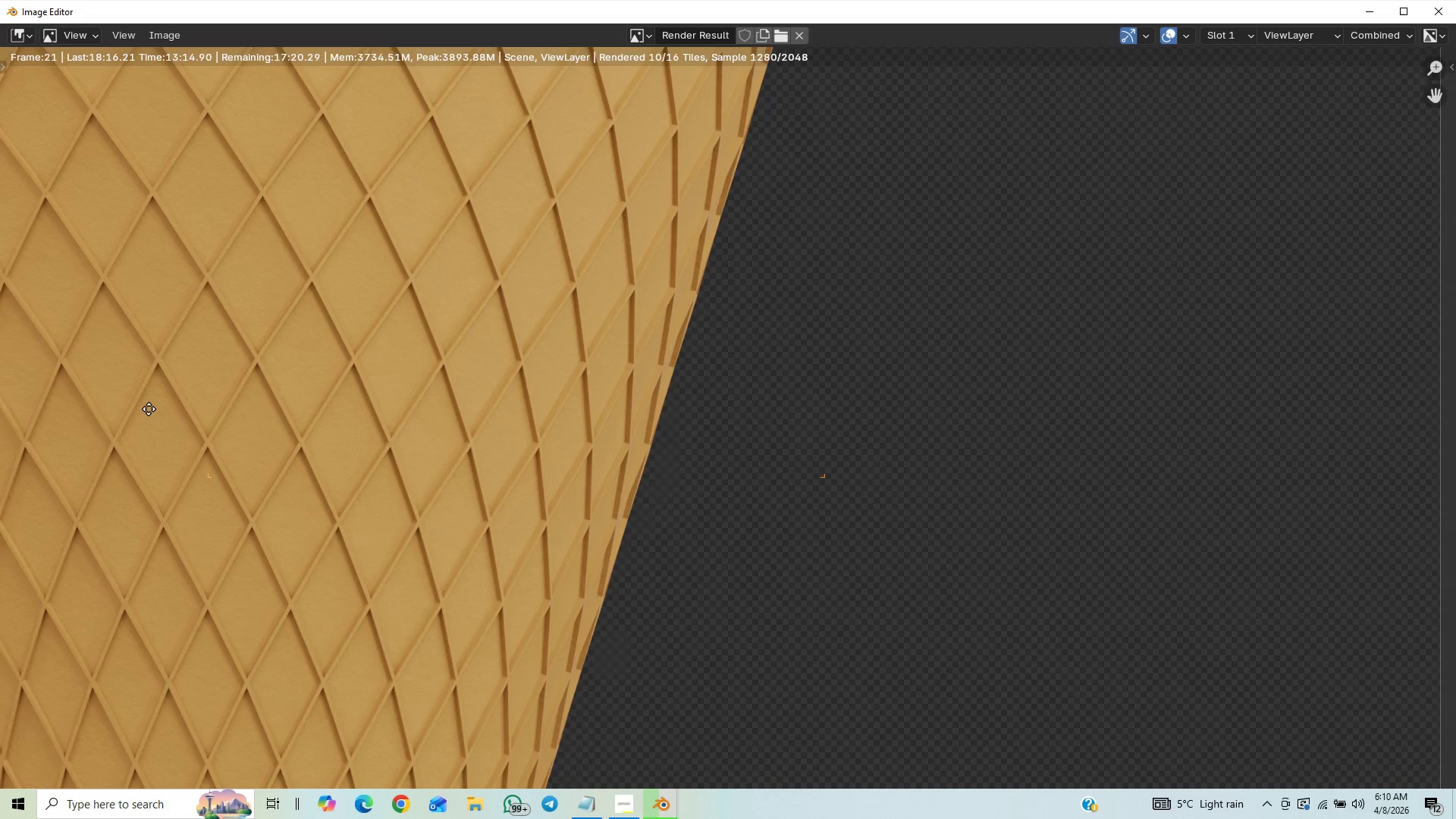 
wait(9.92)
 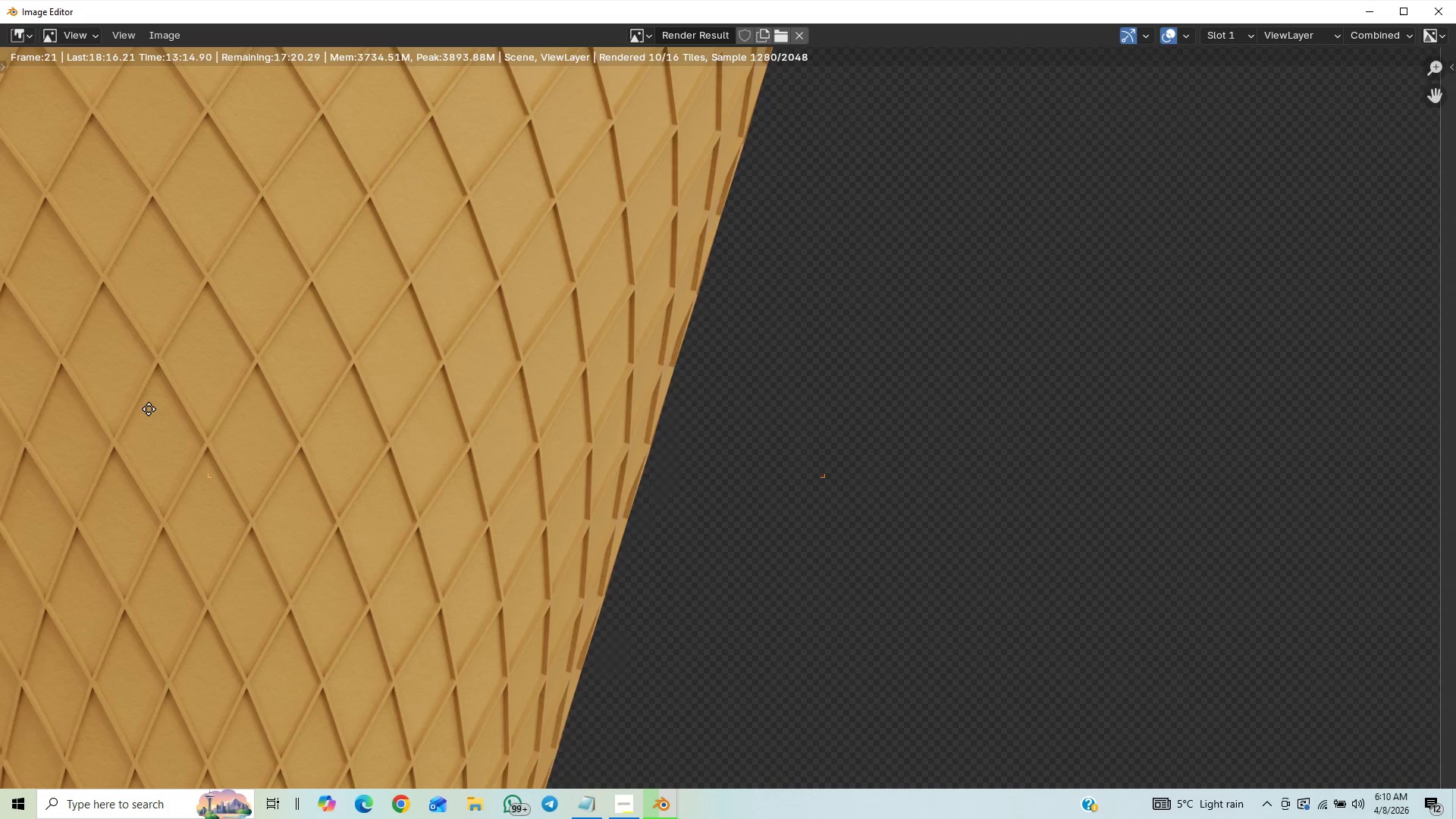 
scroll: coordinate [364, 342], scroll_direction: down, amount: 2.0
 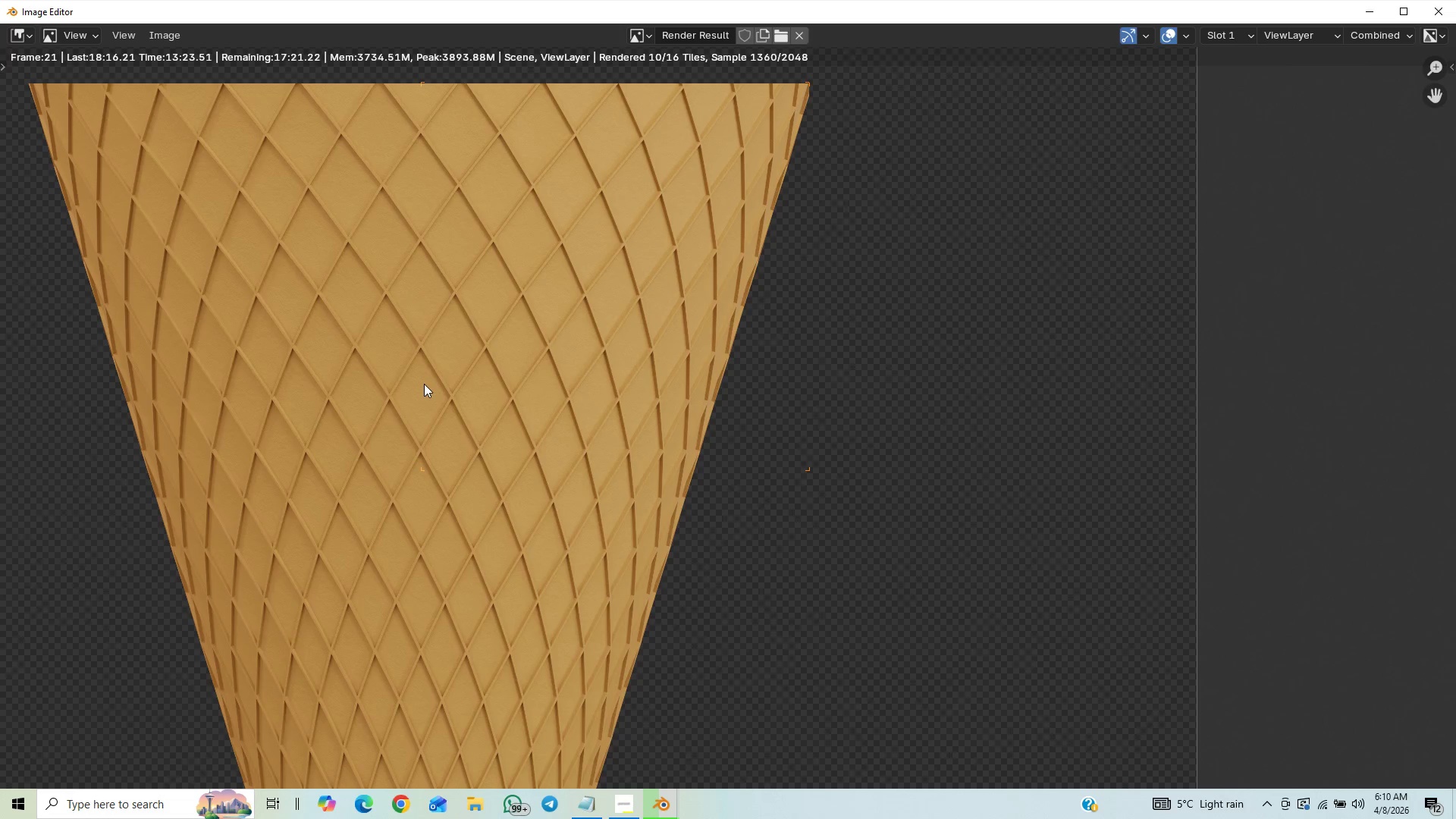 
middle_click([516, 388])
 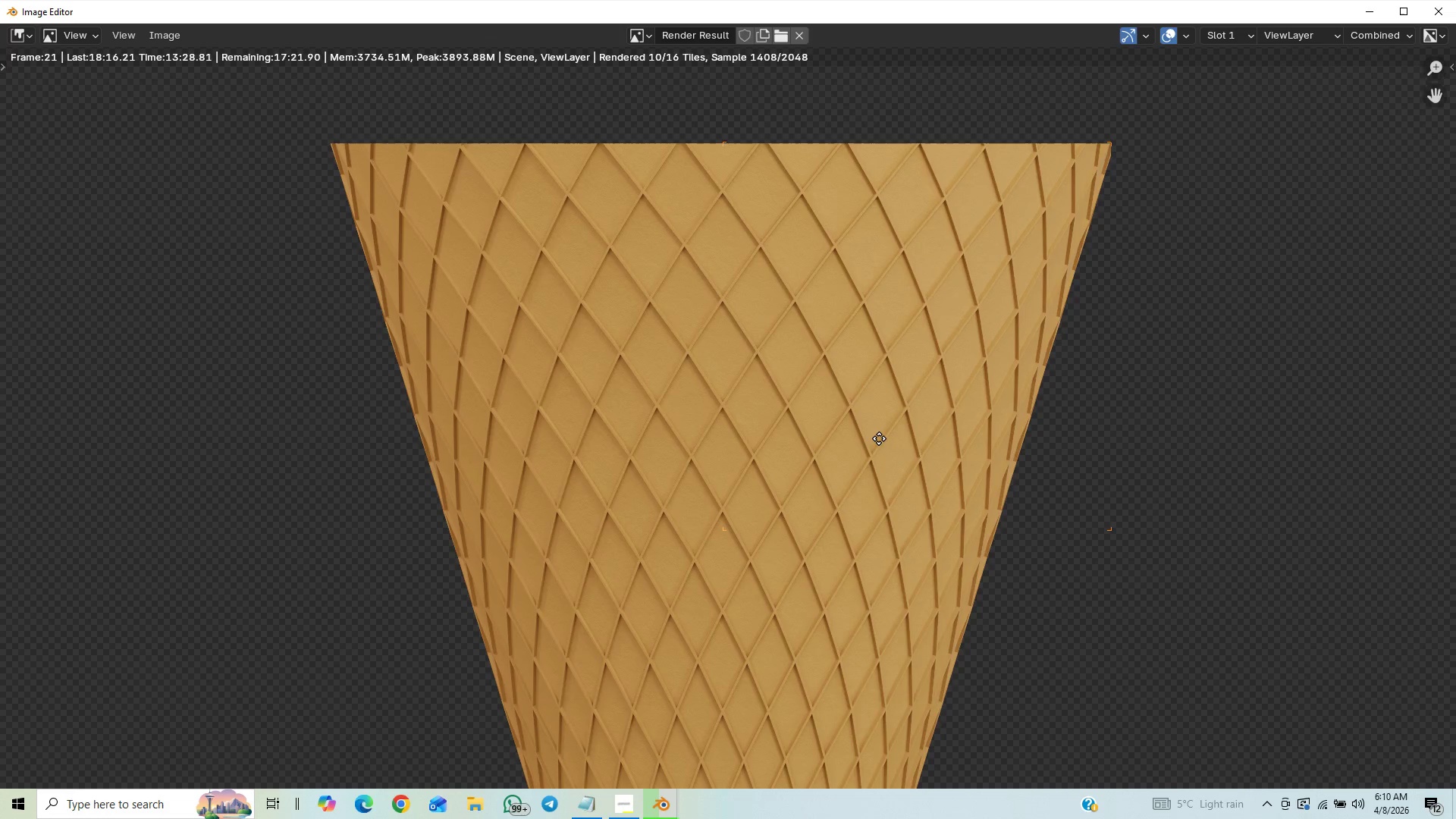 
wait(10.03)
 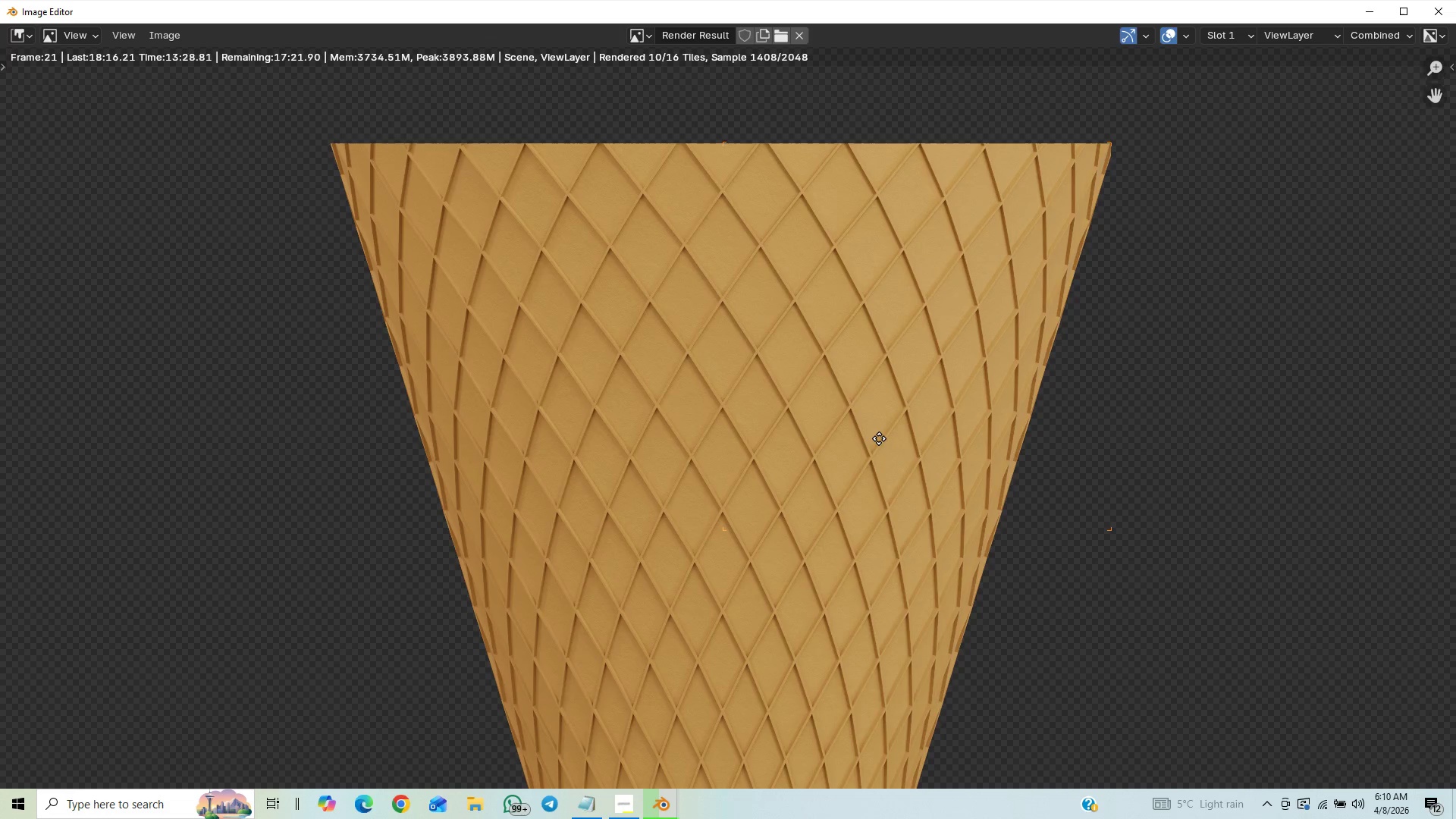 
scroll: coordinate [896, 393], scroll_direction: down, amount: 1.0
 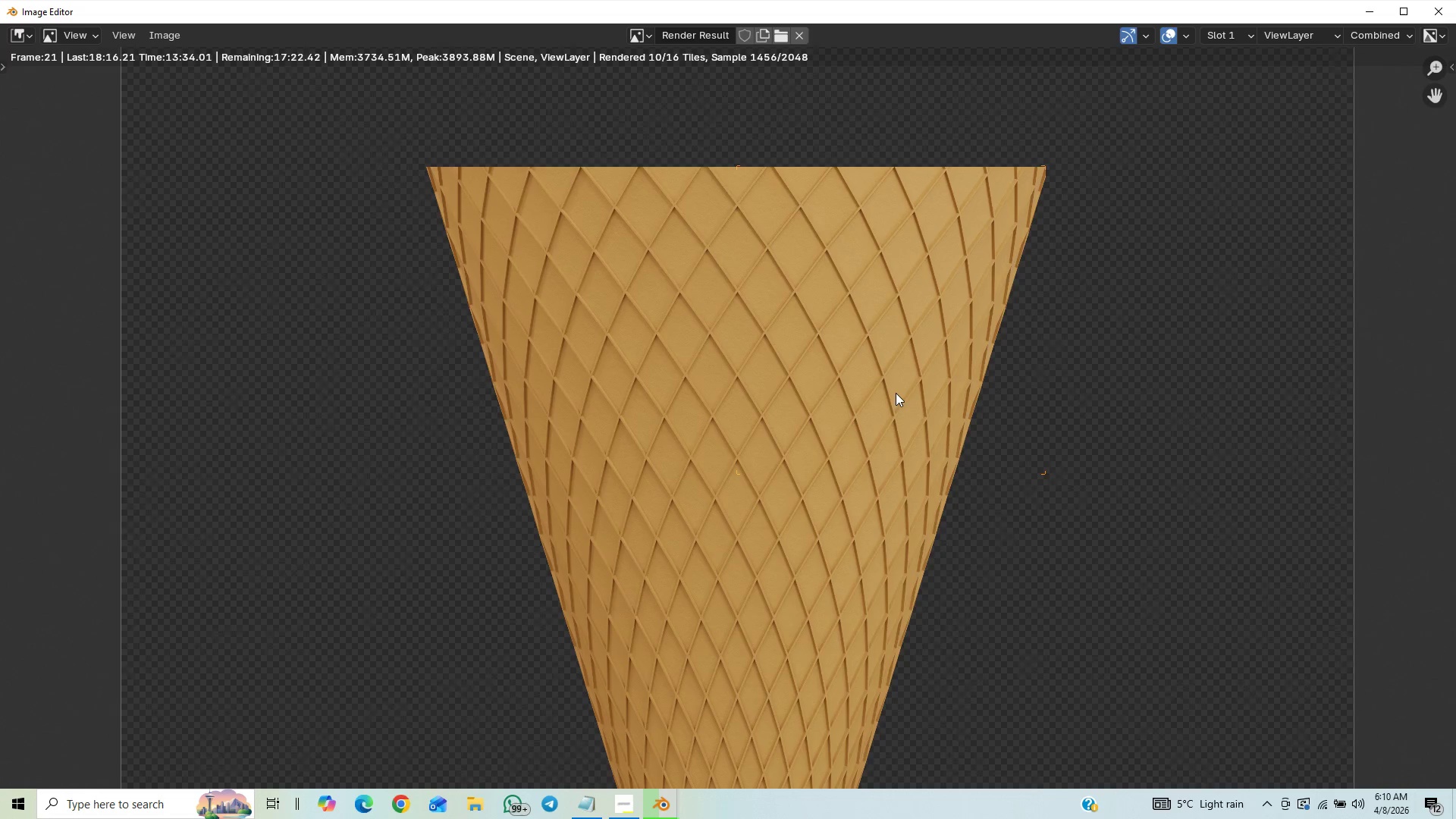 
scroll: coordinate [896, 391], scroll_direction: up, amount: 10.0
 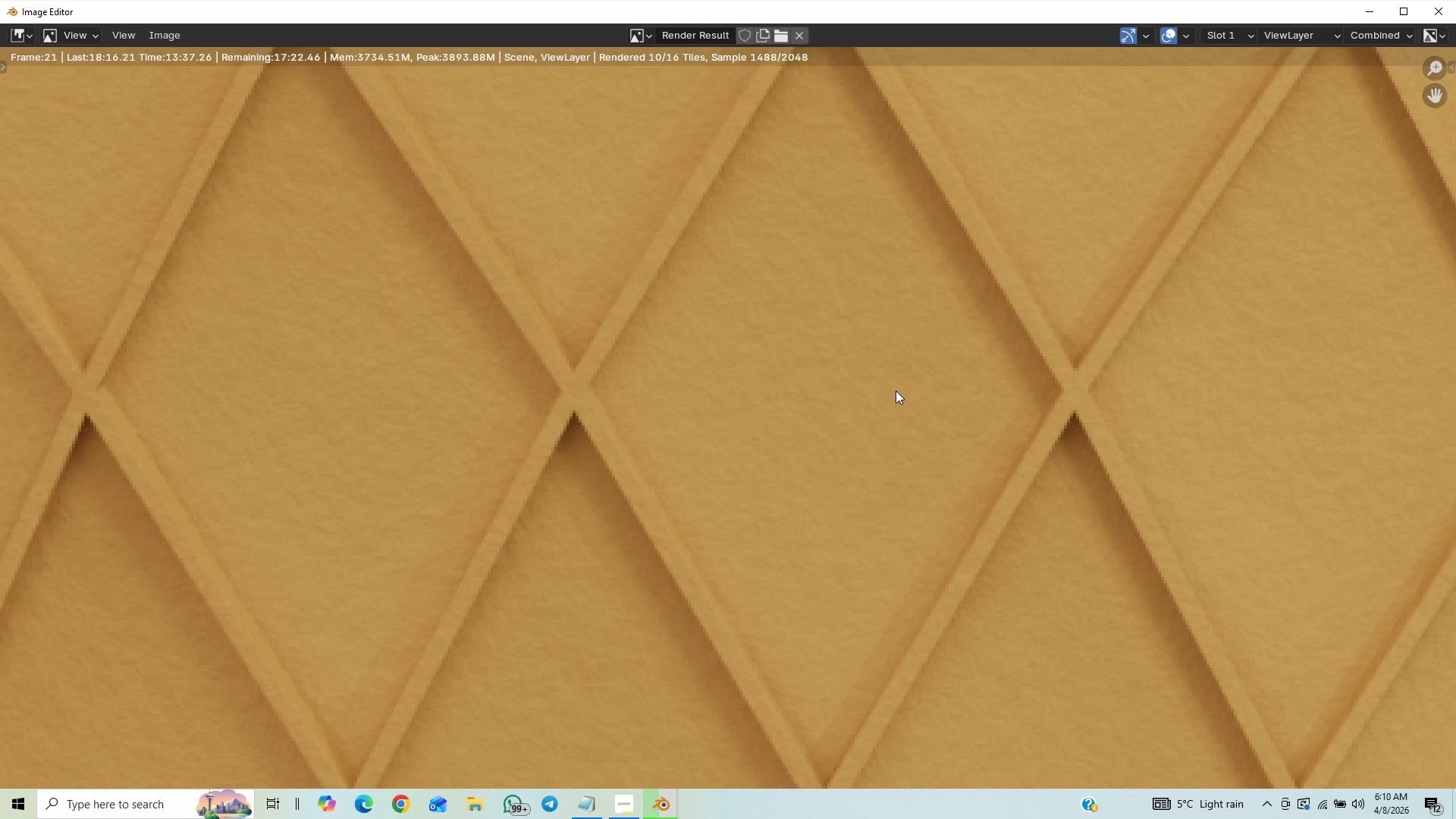 
scroll: coordinate [896, 388], scroll_direction: down, amount: 23.0
 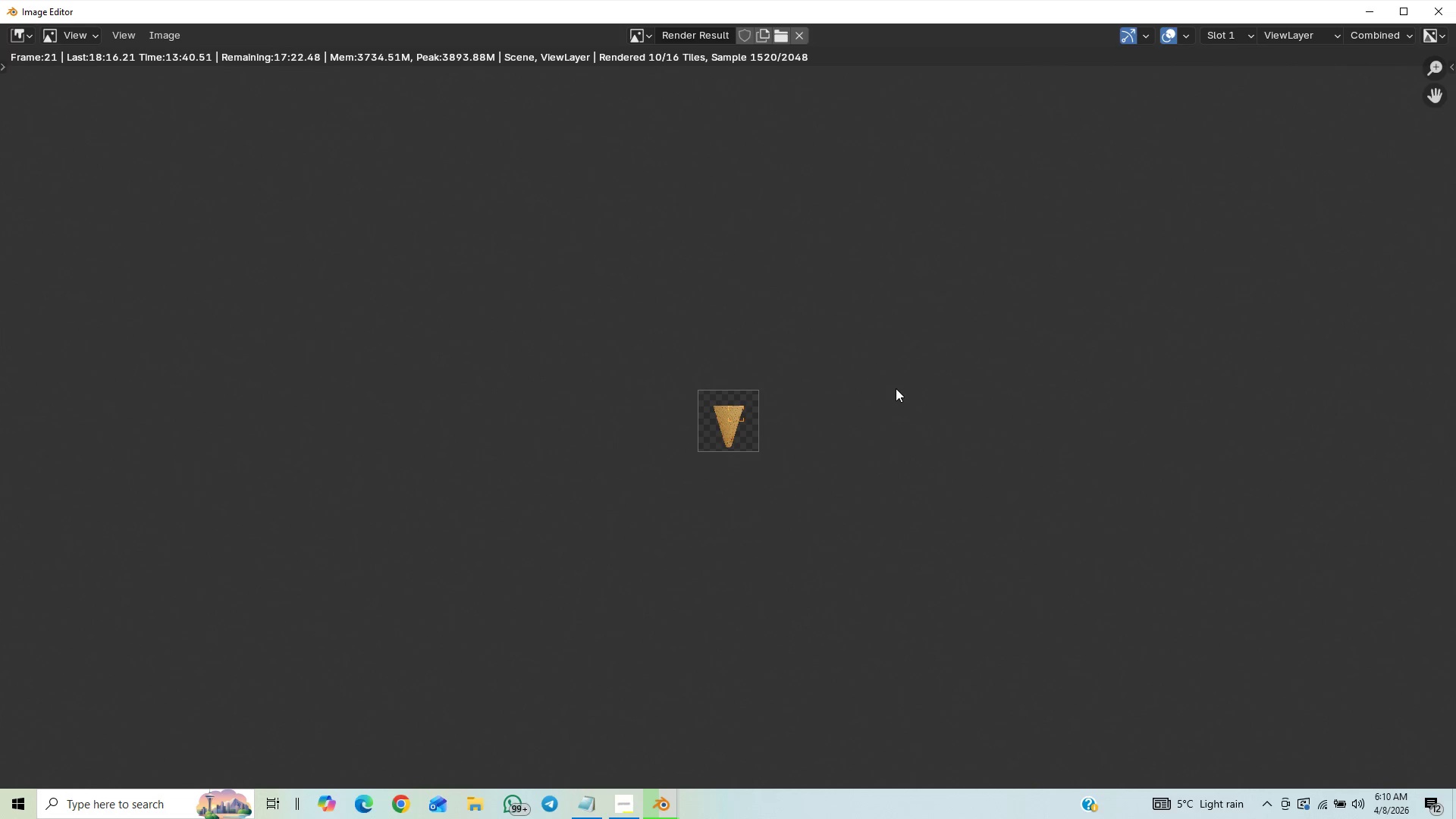 
scroll: coordinate [900, 384], scroll_direction: up, amount: 7.0
 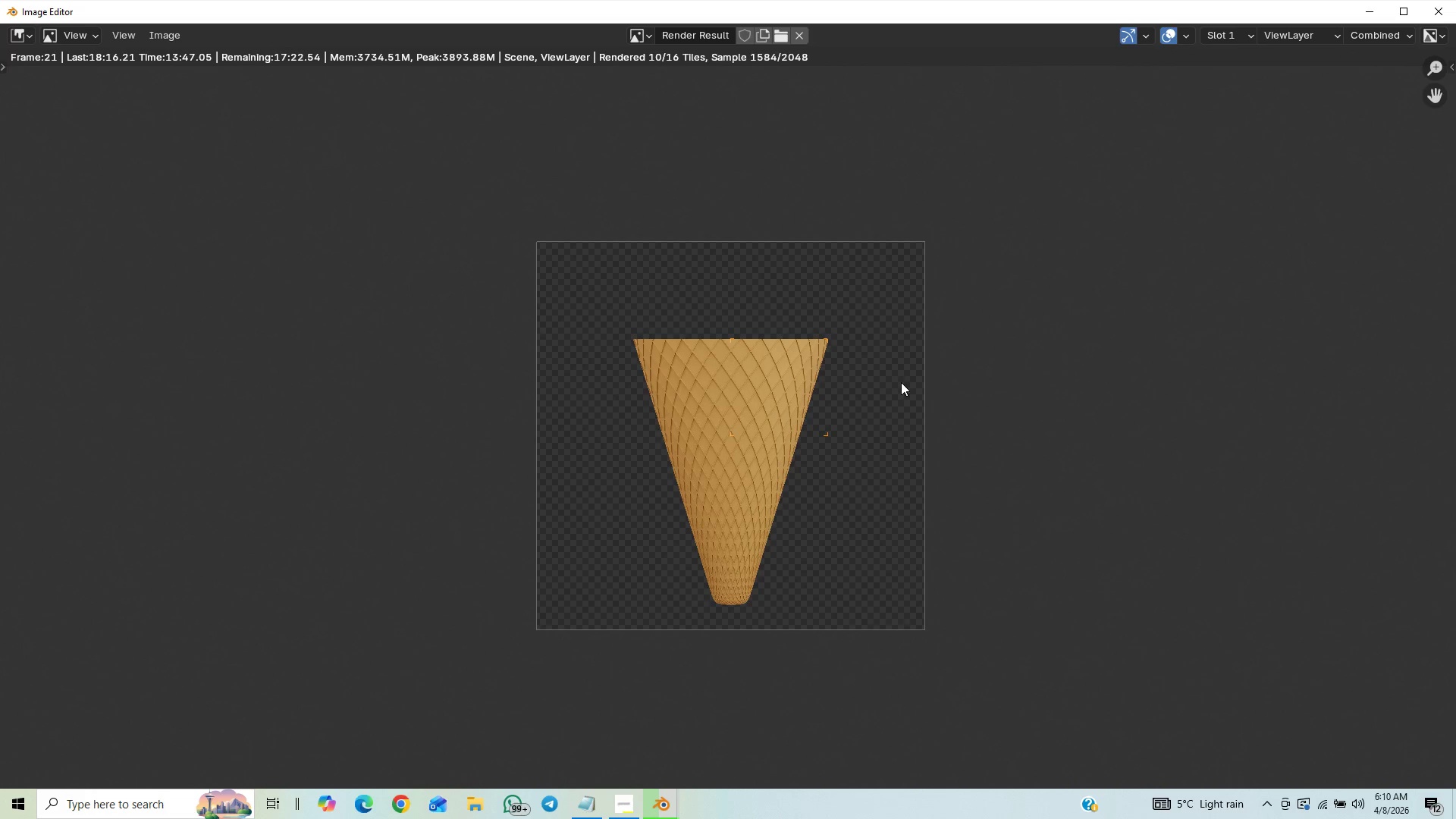 
scroll: coordinate [950, 429], scroll_direction: up, amount: 4.0
 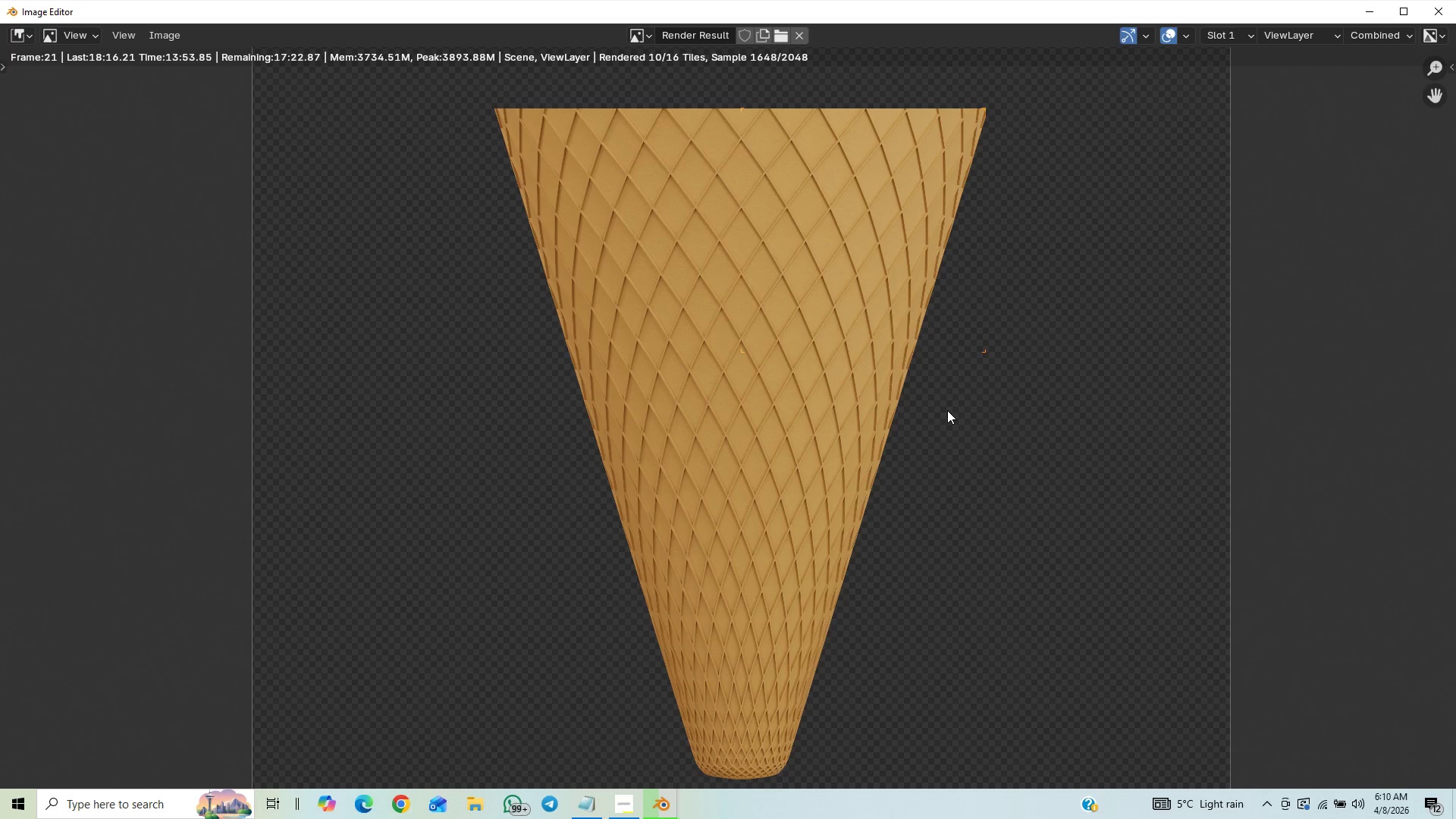 
wait(9.44)
 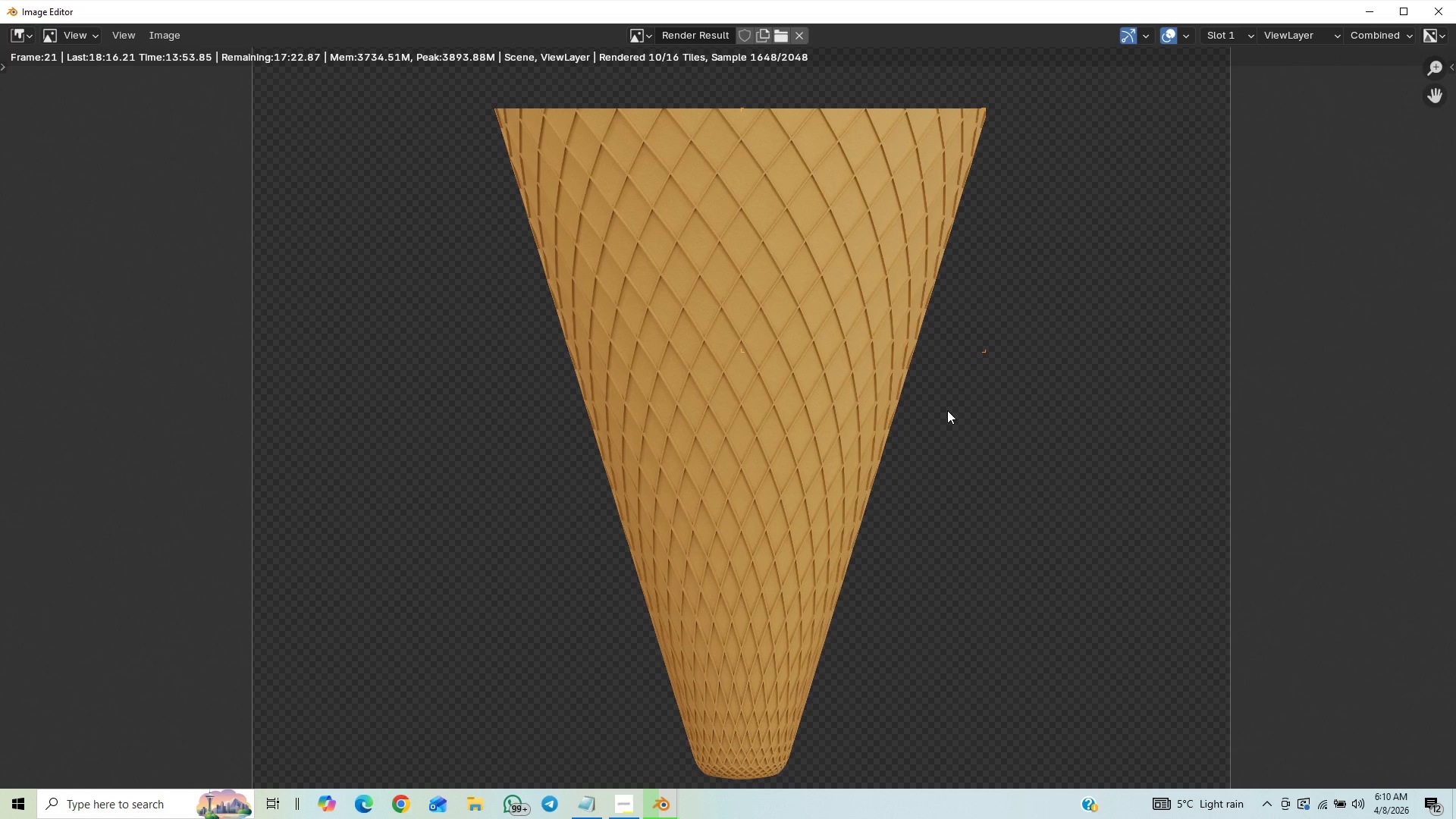 
scroll: coordinate [849, 460], scroll_direction: down, amount: 2.0
 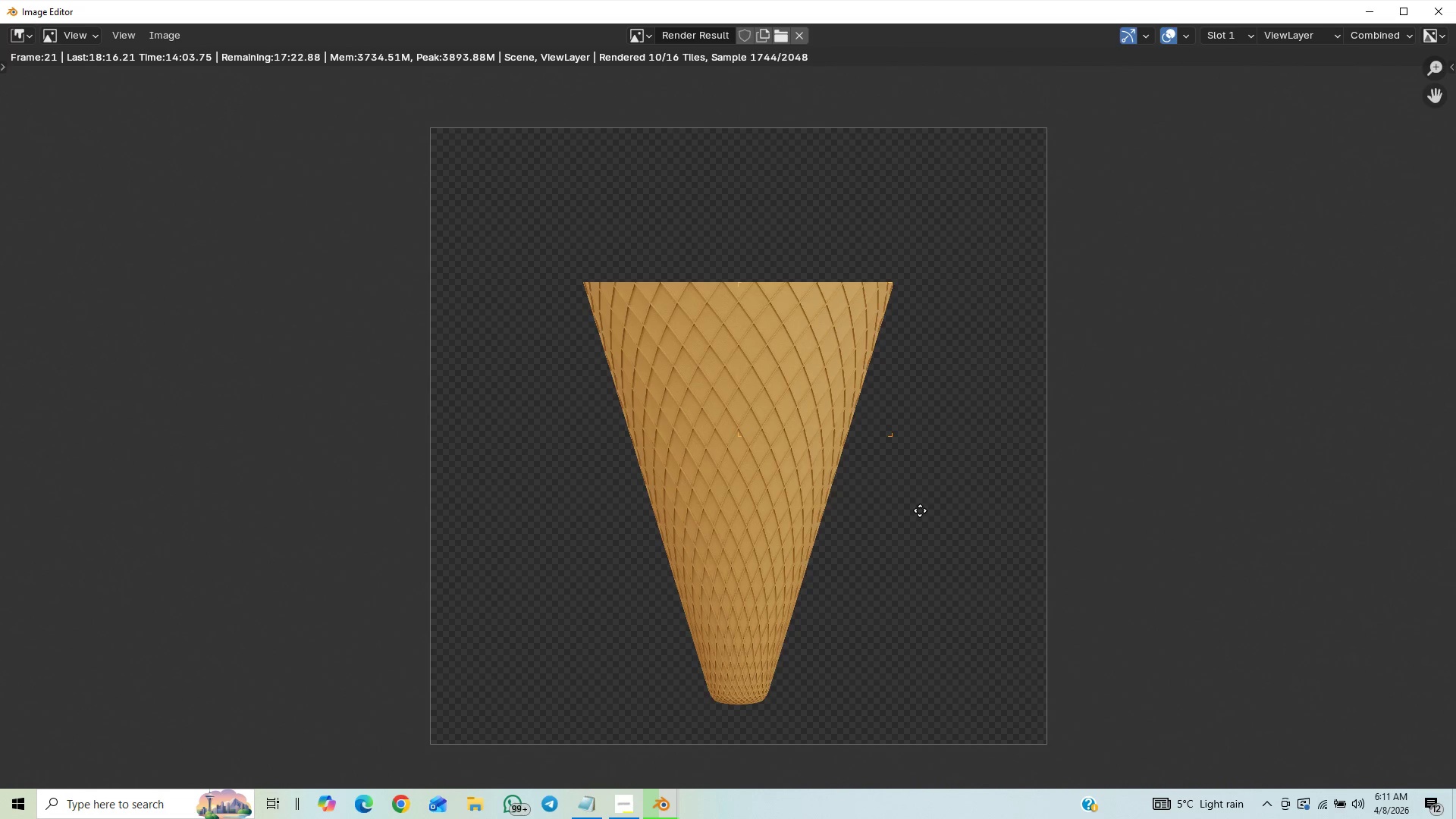 
scroll: coordinate [937, 486], scroll_direction: up, amount: 1.0
 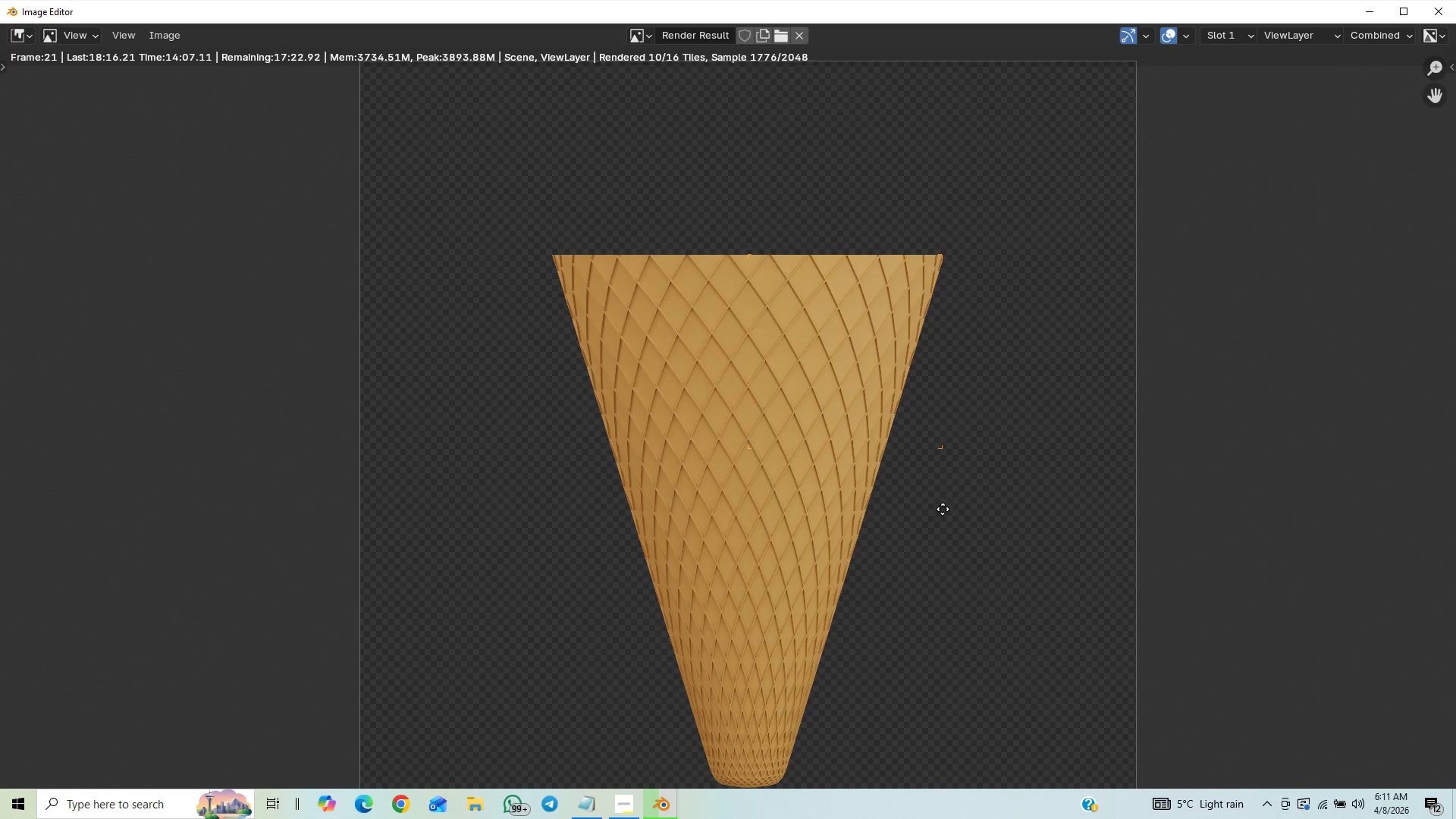 
wait(7.69)
 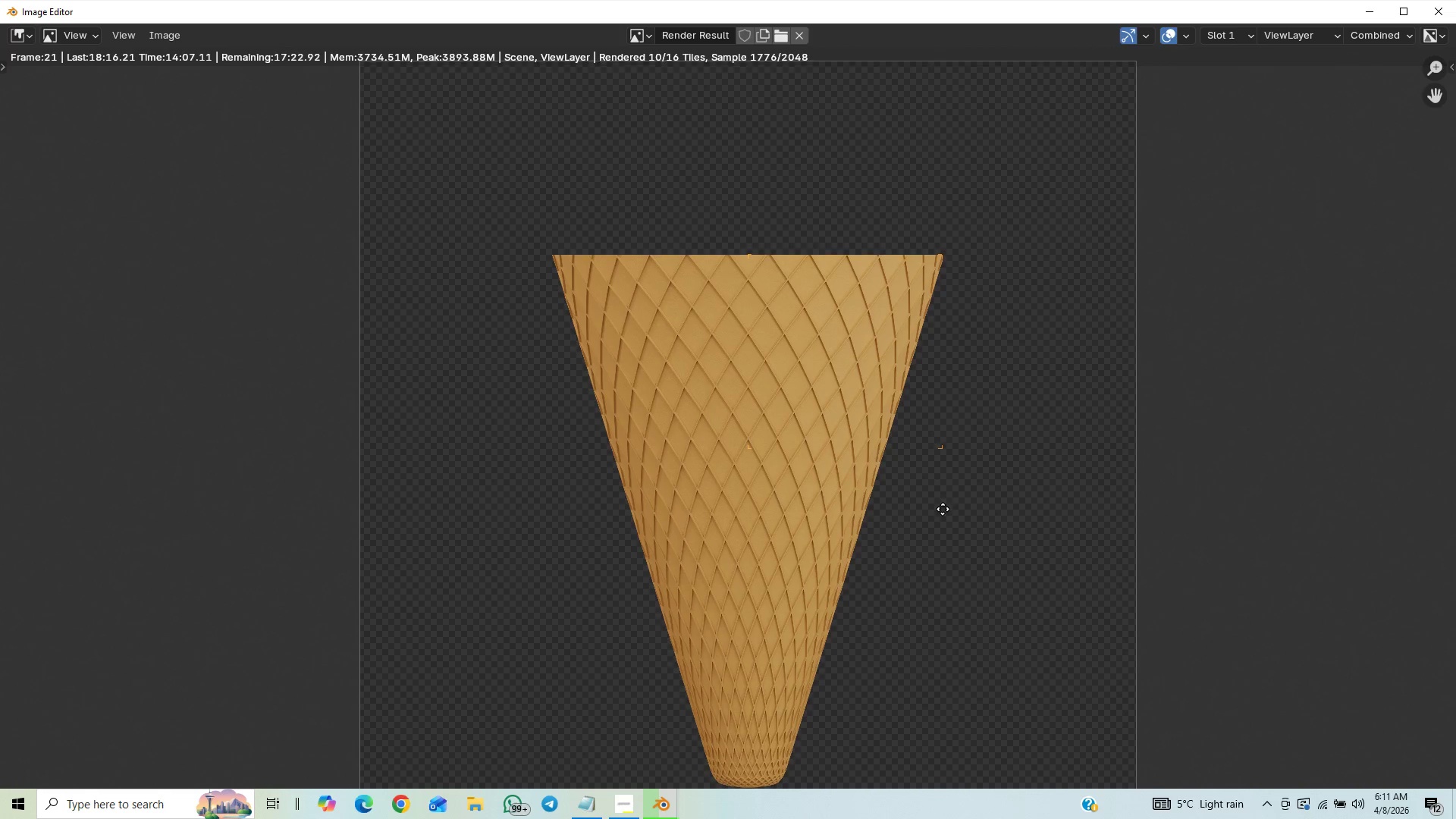 
scroll: coordinate [945, 459], scroll_direction: up, amount: 2.0
 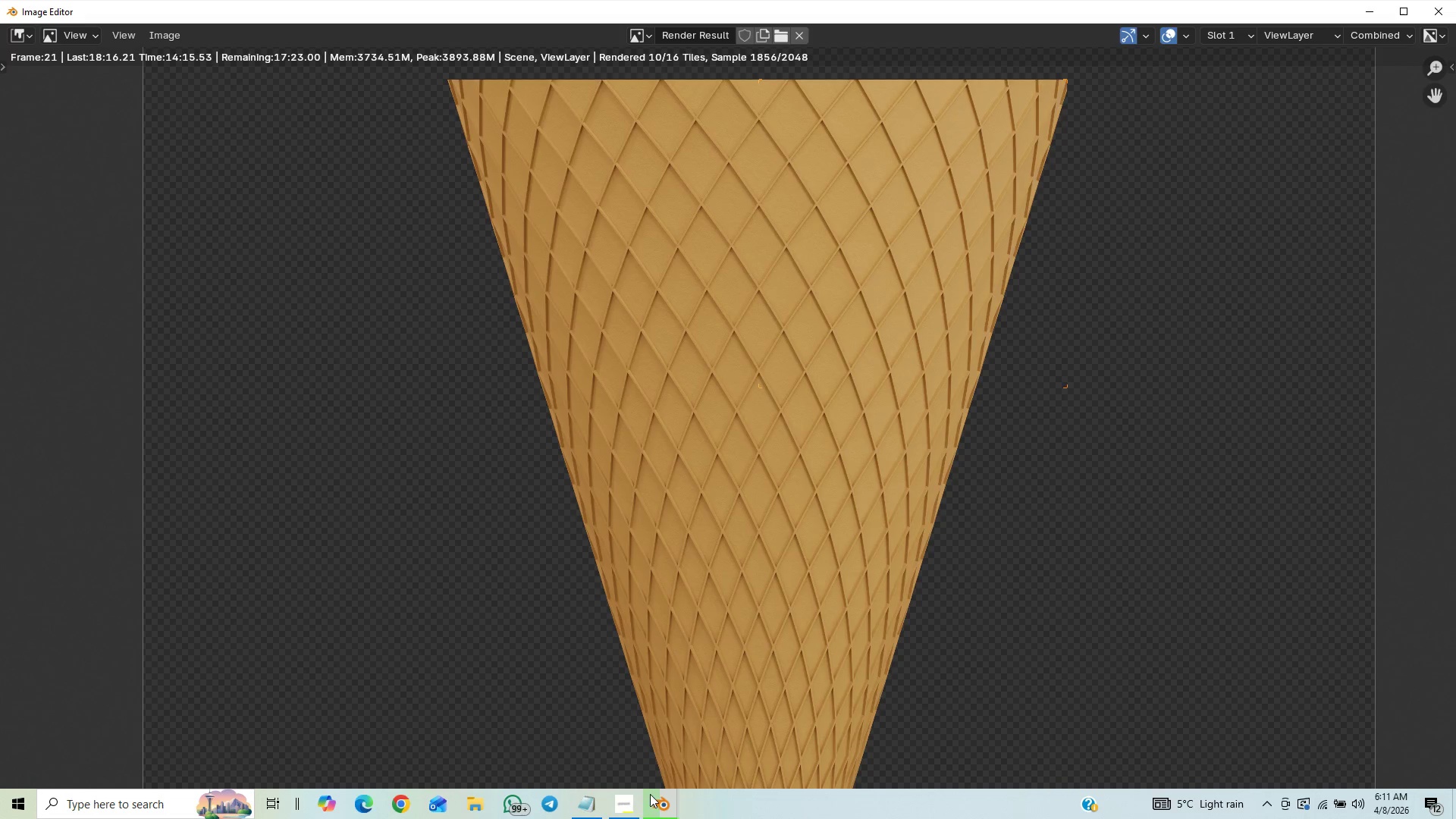 
left_click([635, 814])